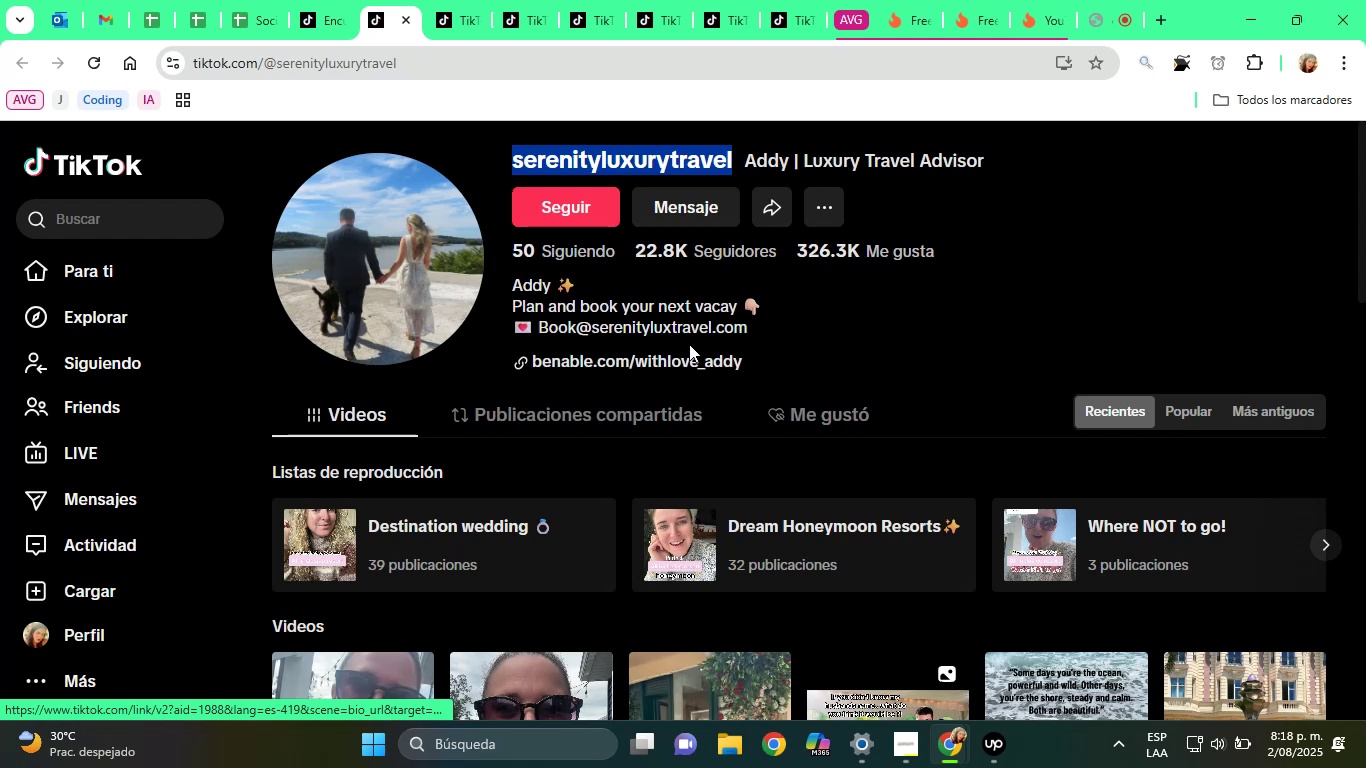 
double_click([678, 328])
 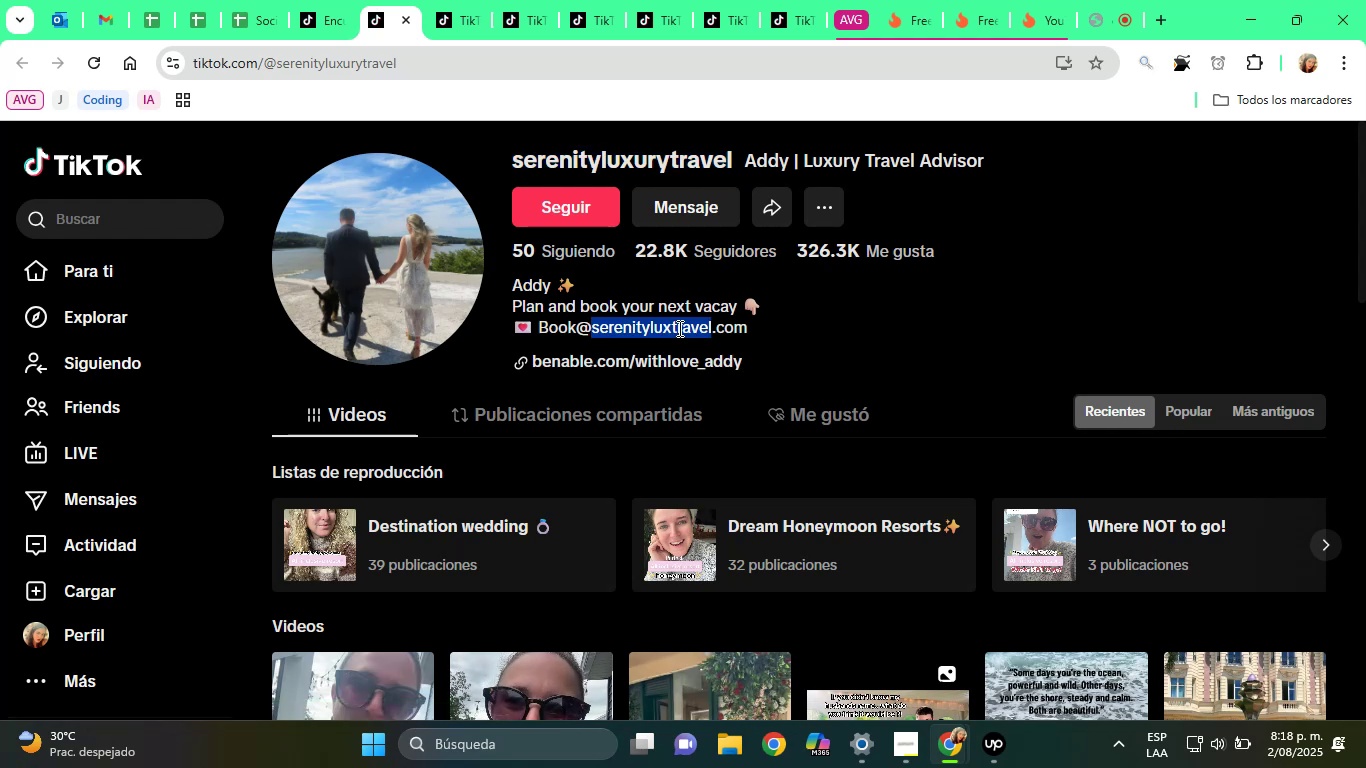 
triple_click([678, 328])
 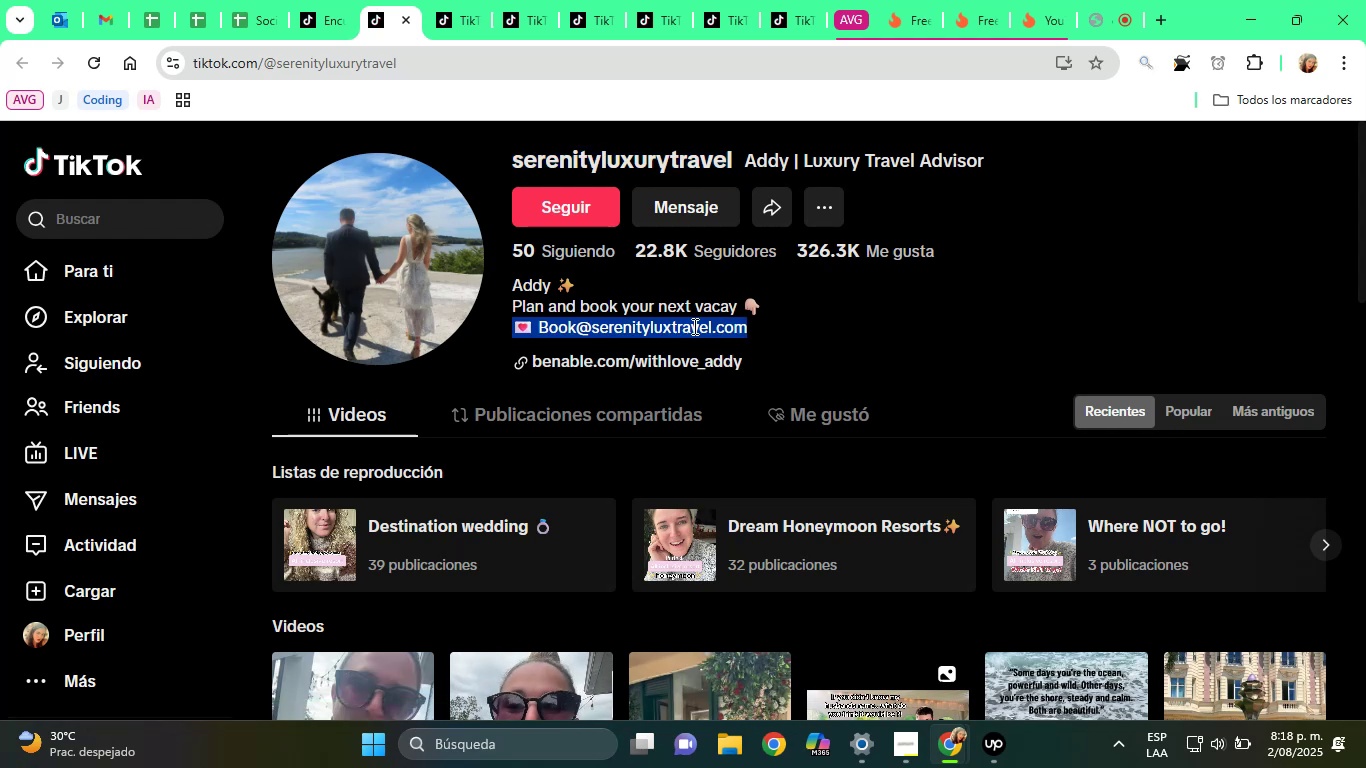 
left_click([789, 340])
 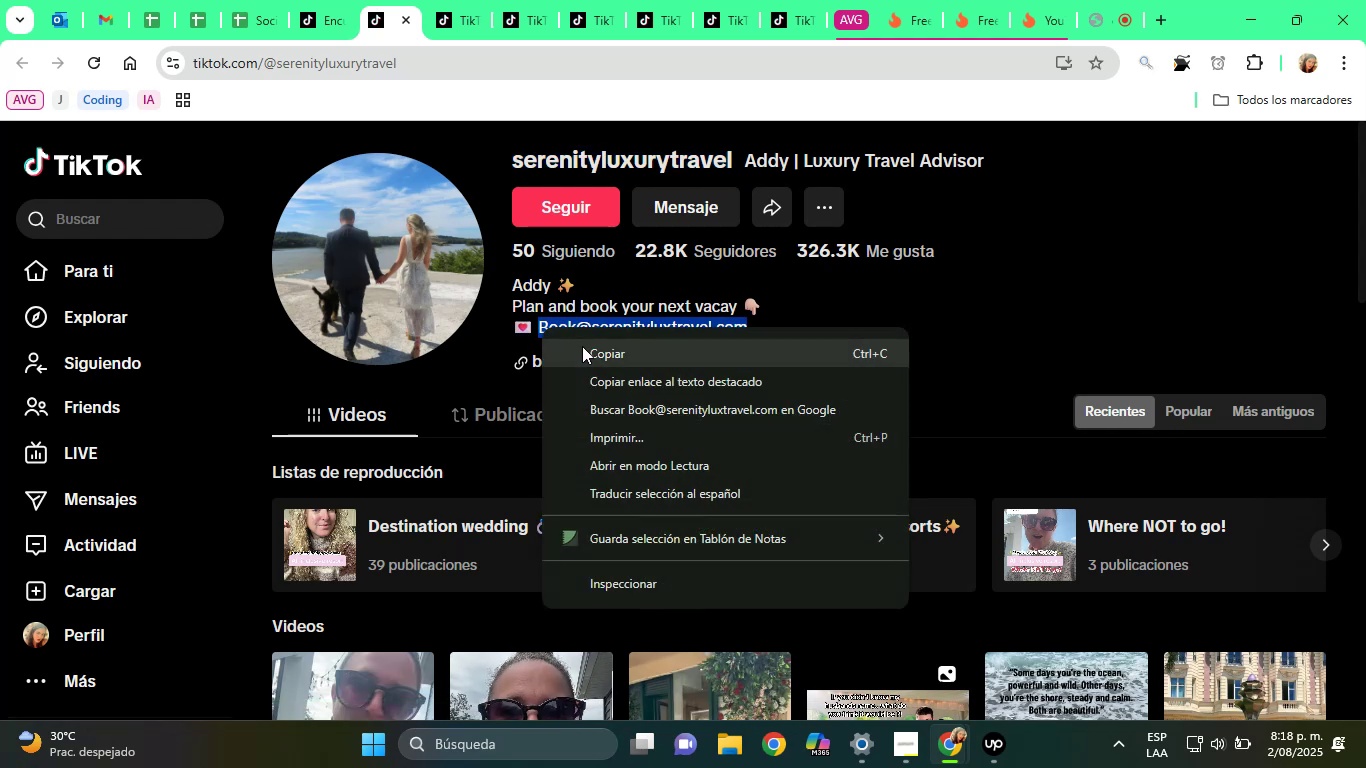 
scroll: coordinate [662, 271], scroll_direction: down, amount: 12.0
 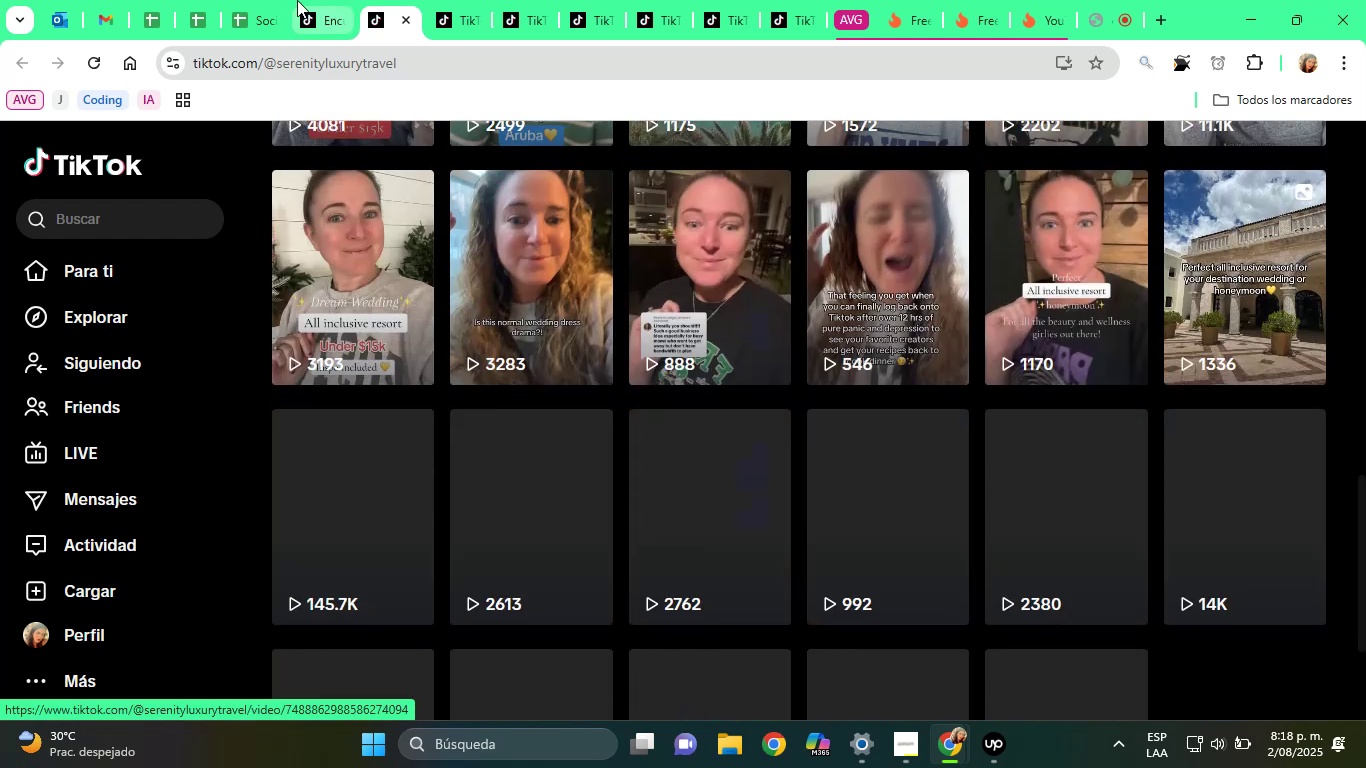 
left_click([271, 0])
 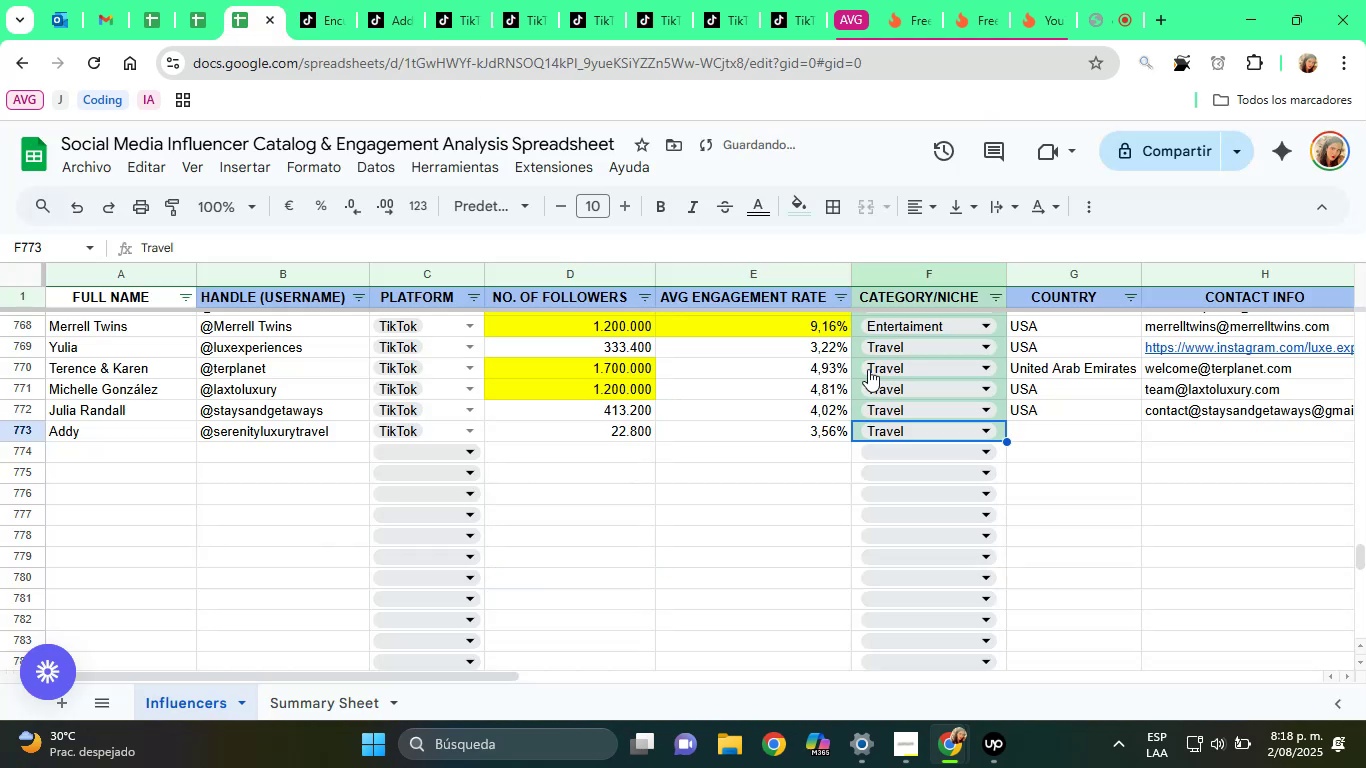 
key(ArrowRight)
 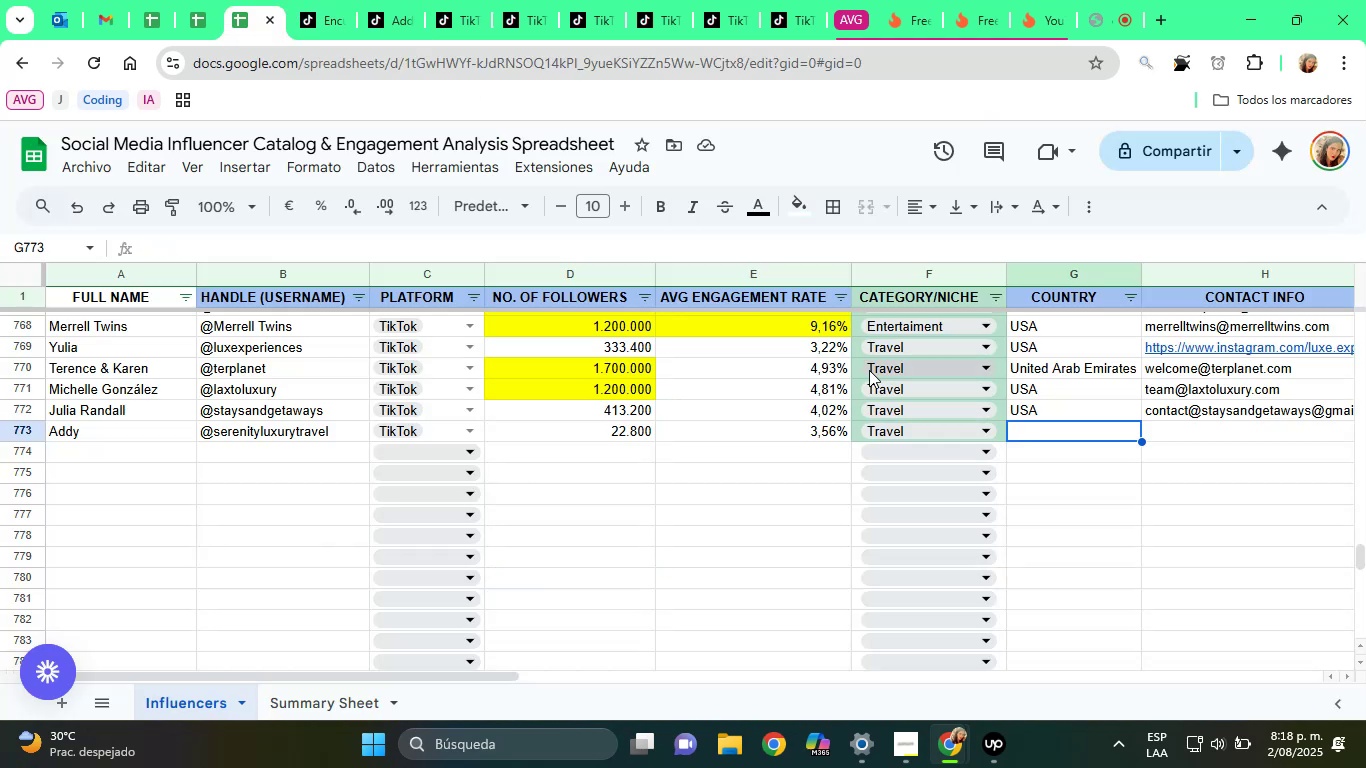 
type(USA)
 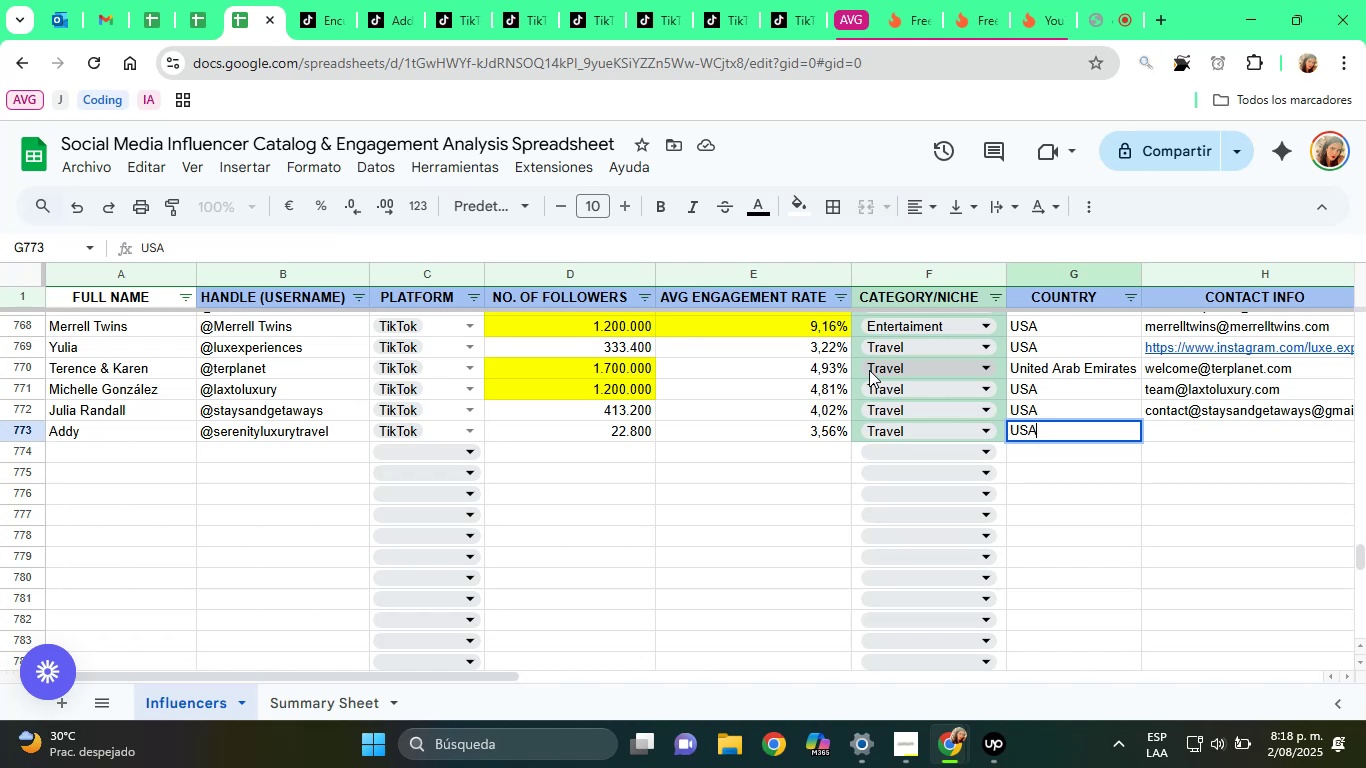 
key(ArrowRight)
 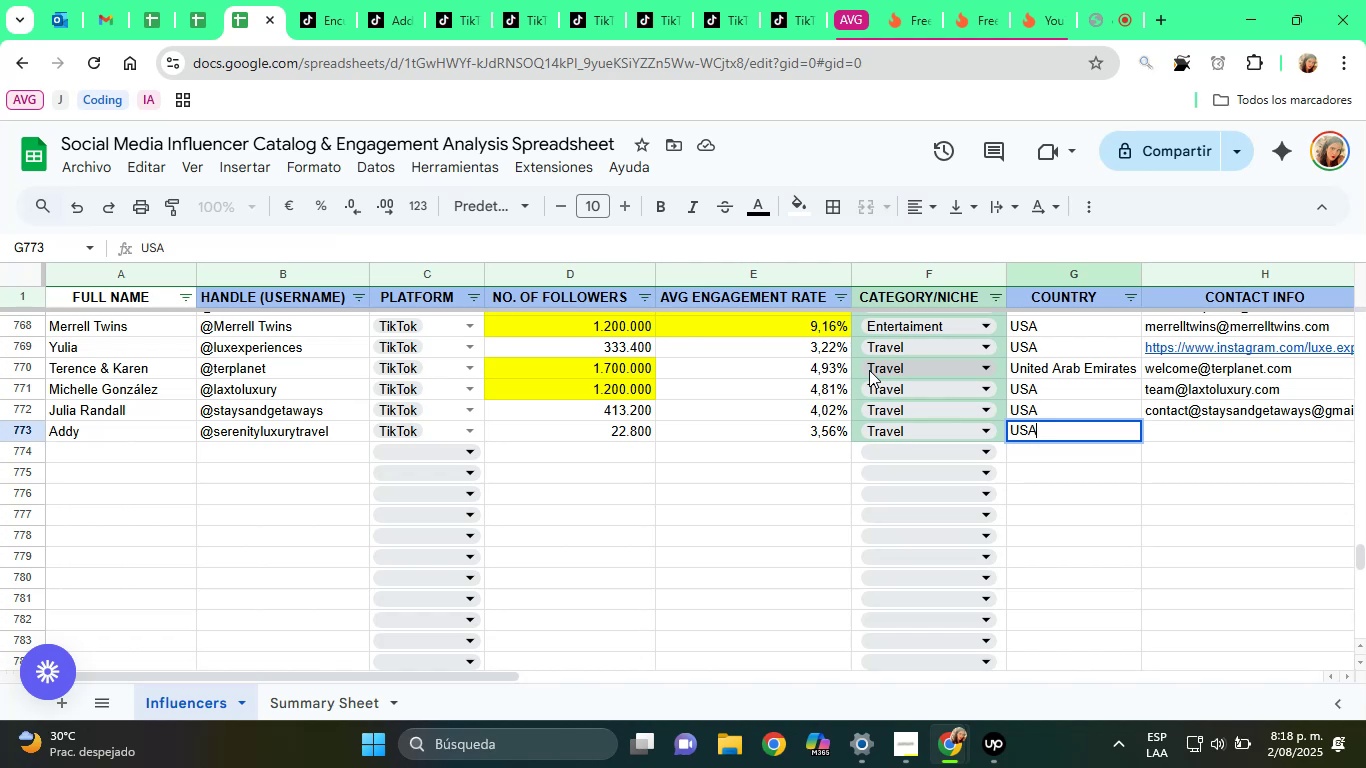 
key(Control+V)
 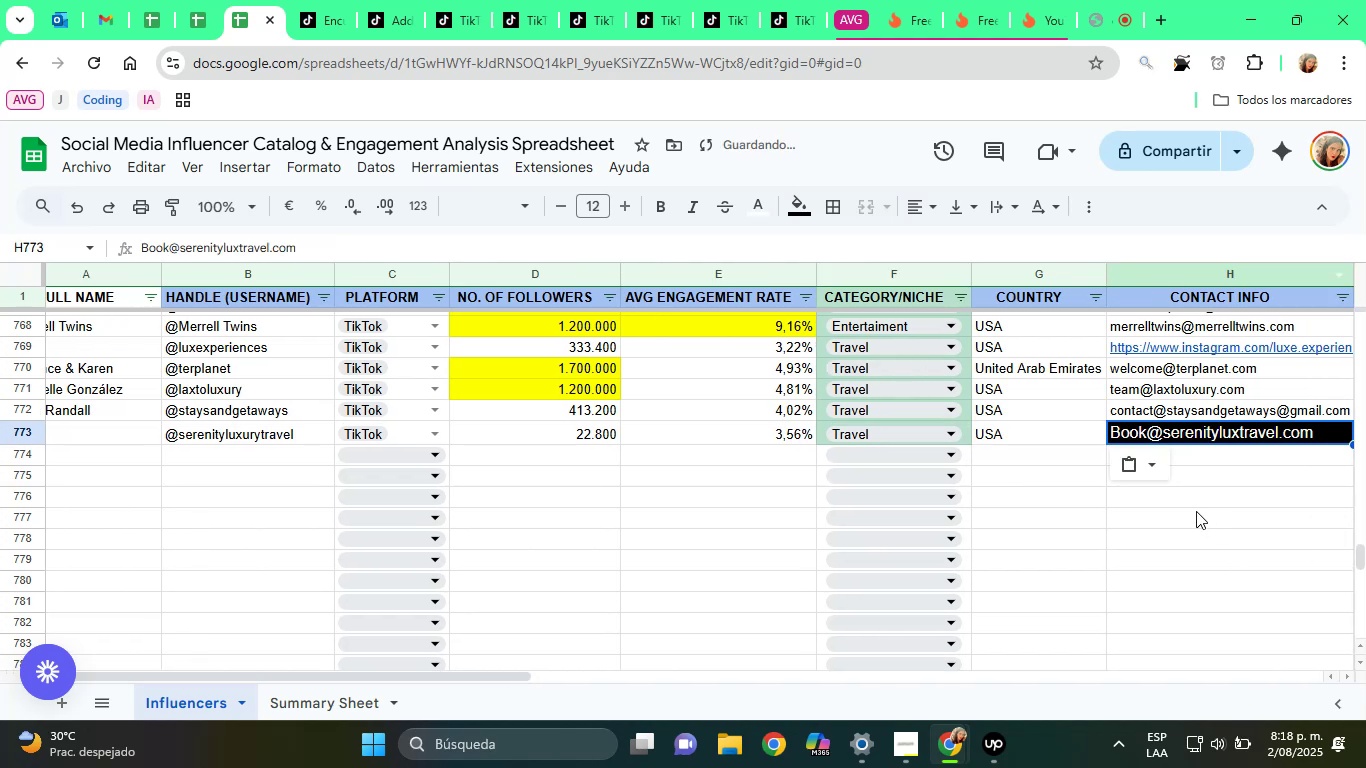 
left_click([1133, 472])
 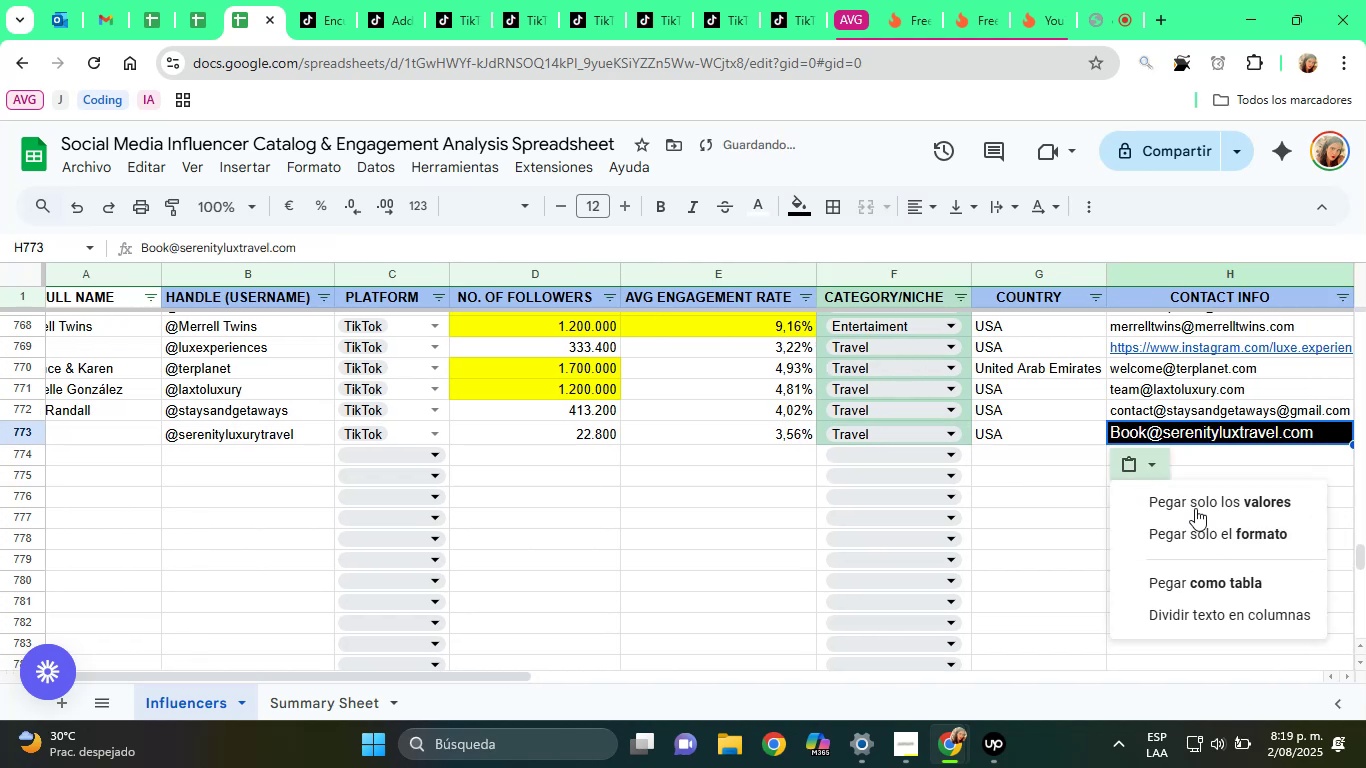 
left_click([1195, 508])
 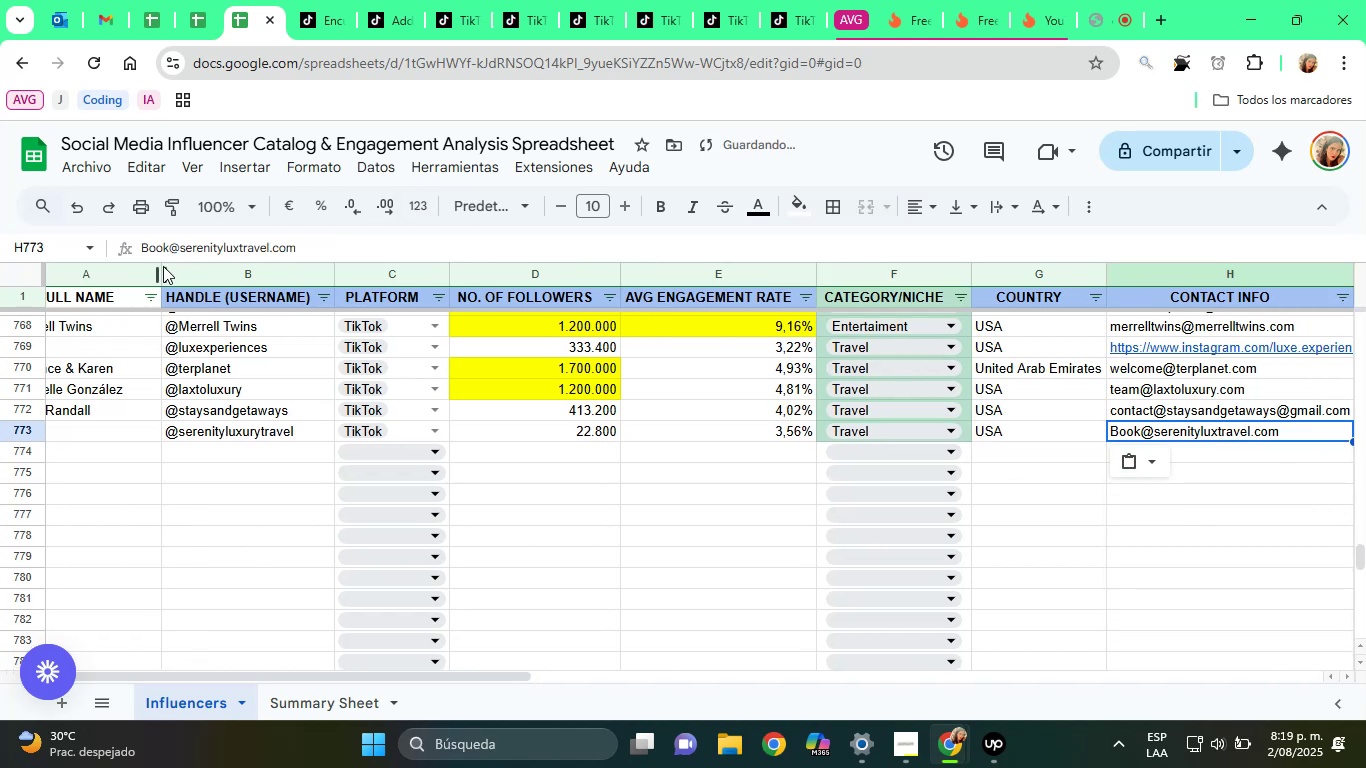 
left_click([146, 247])
 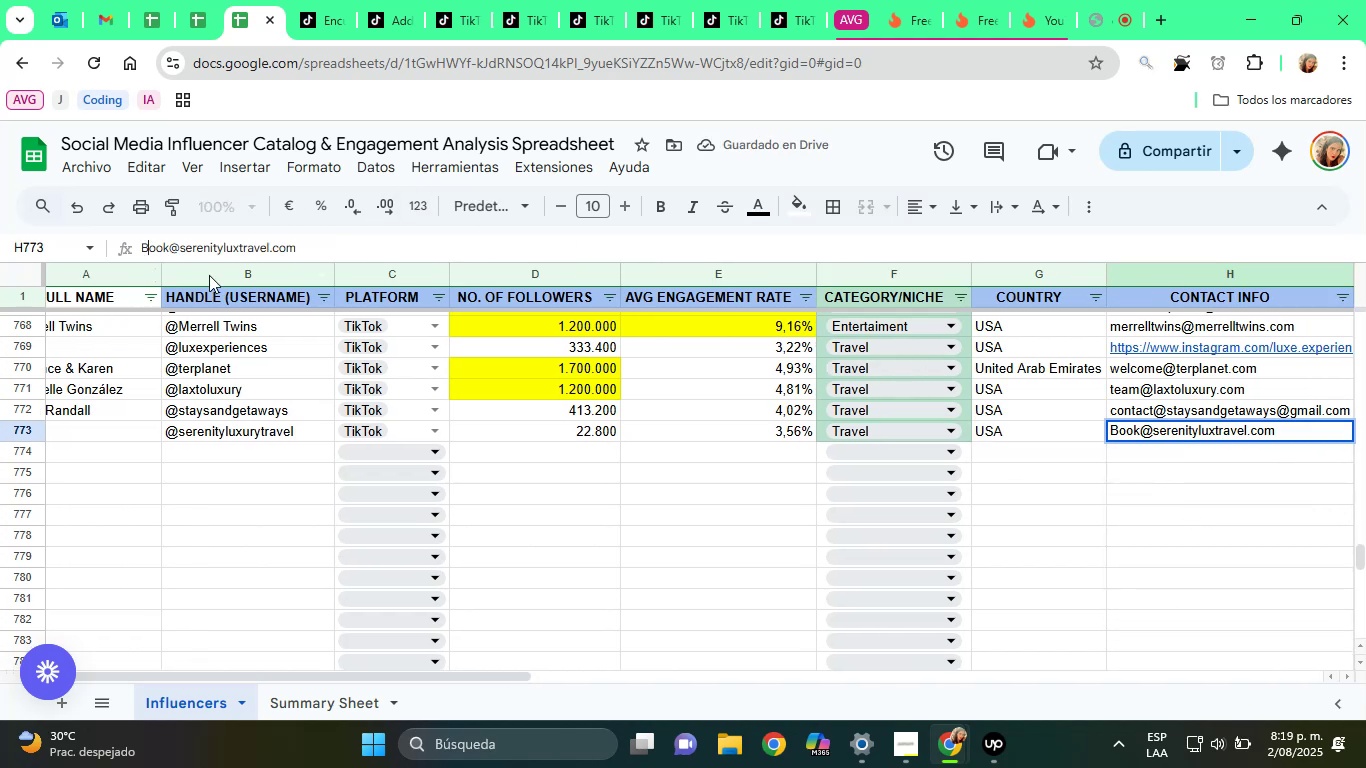 
key(Backspace)
 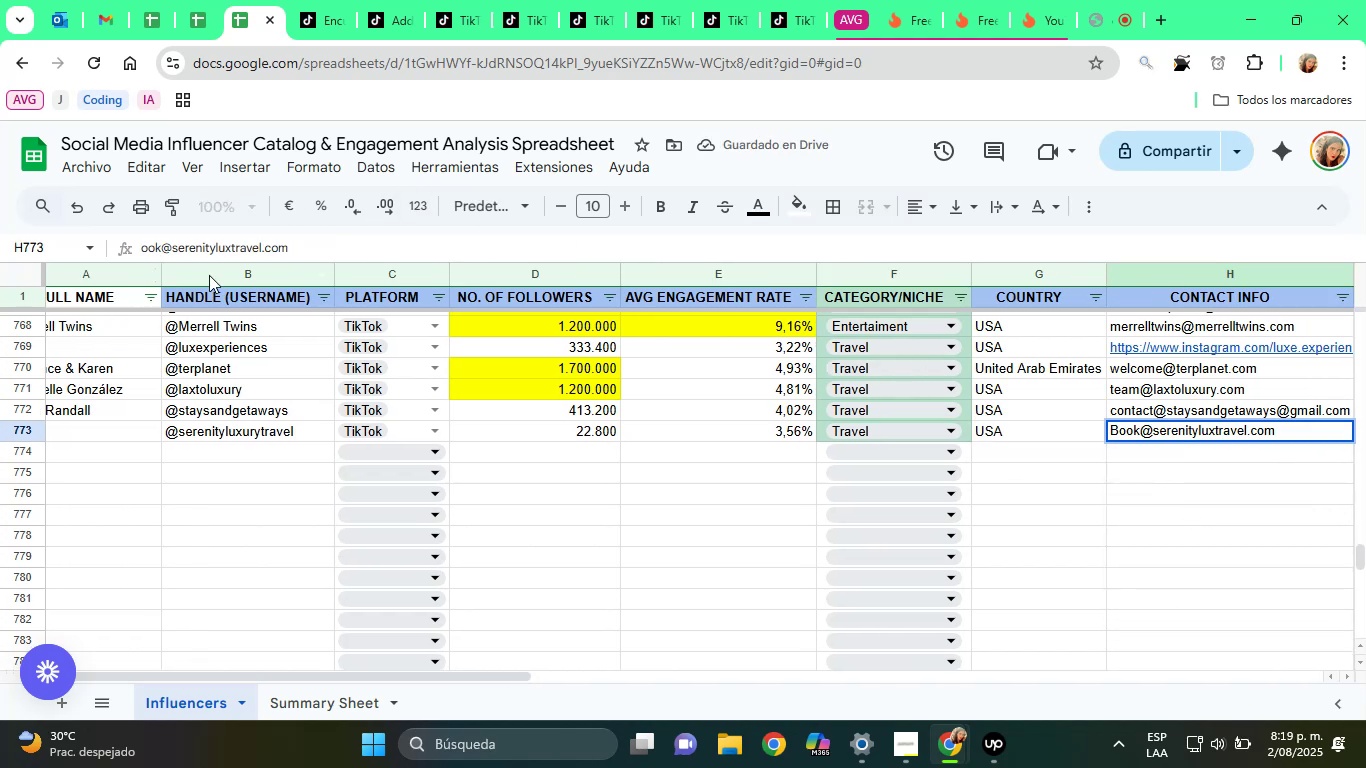 
key(B)
 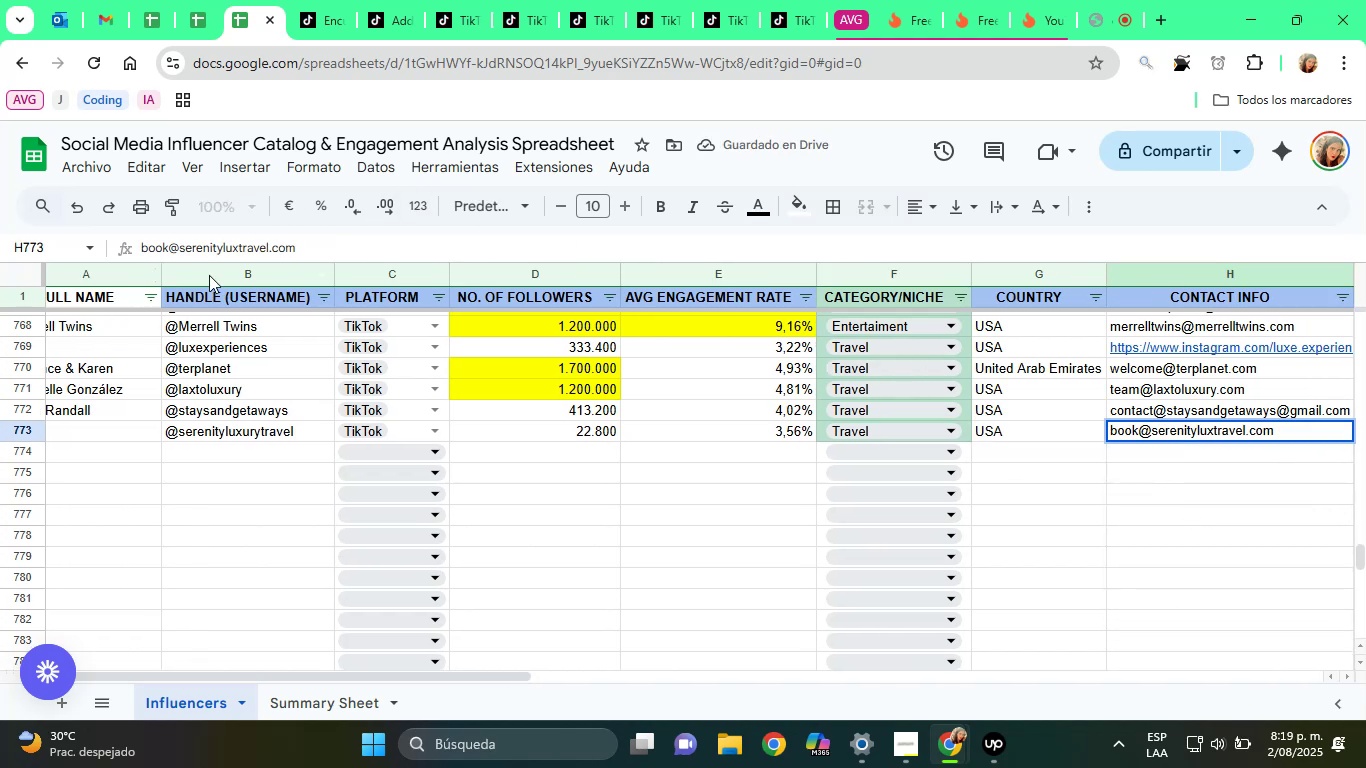 
key(Enter)
 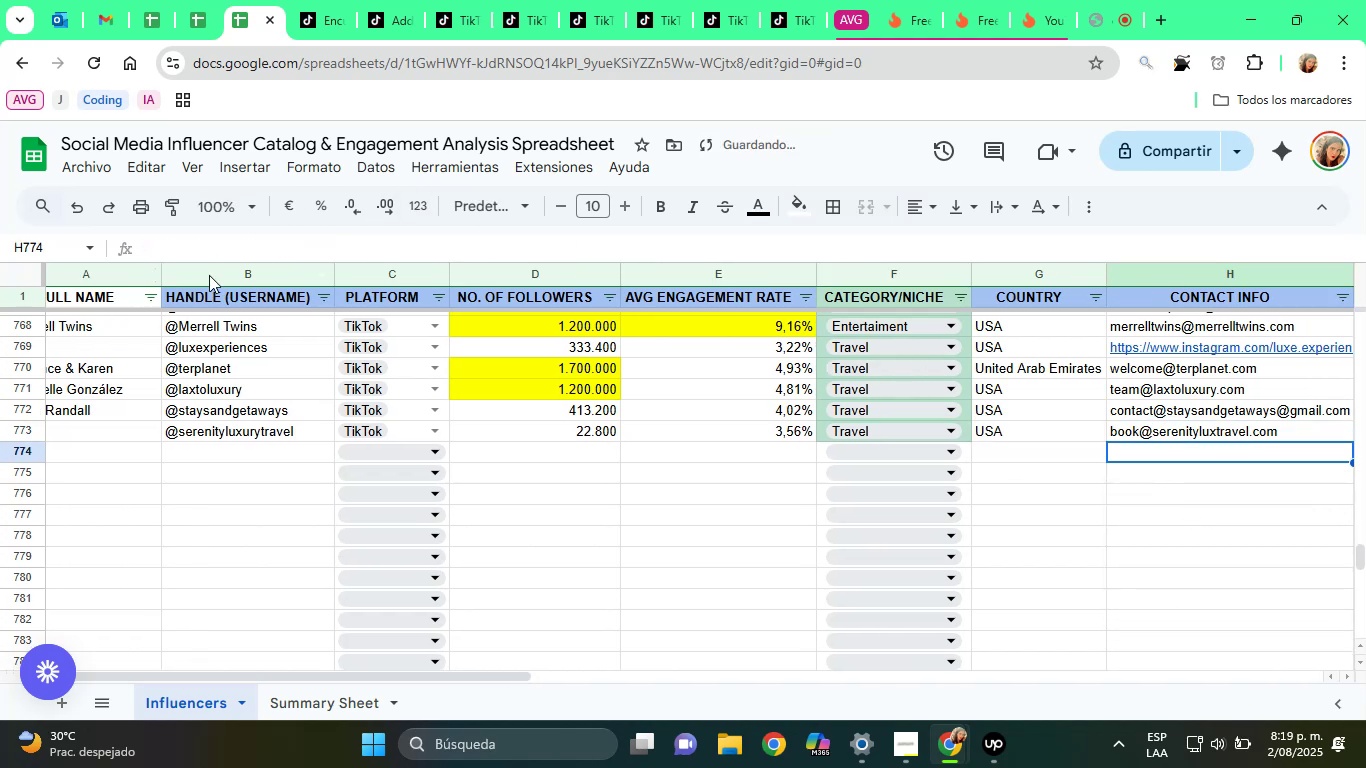 
key(ArrowUp)
 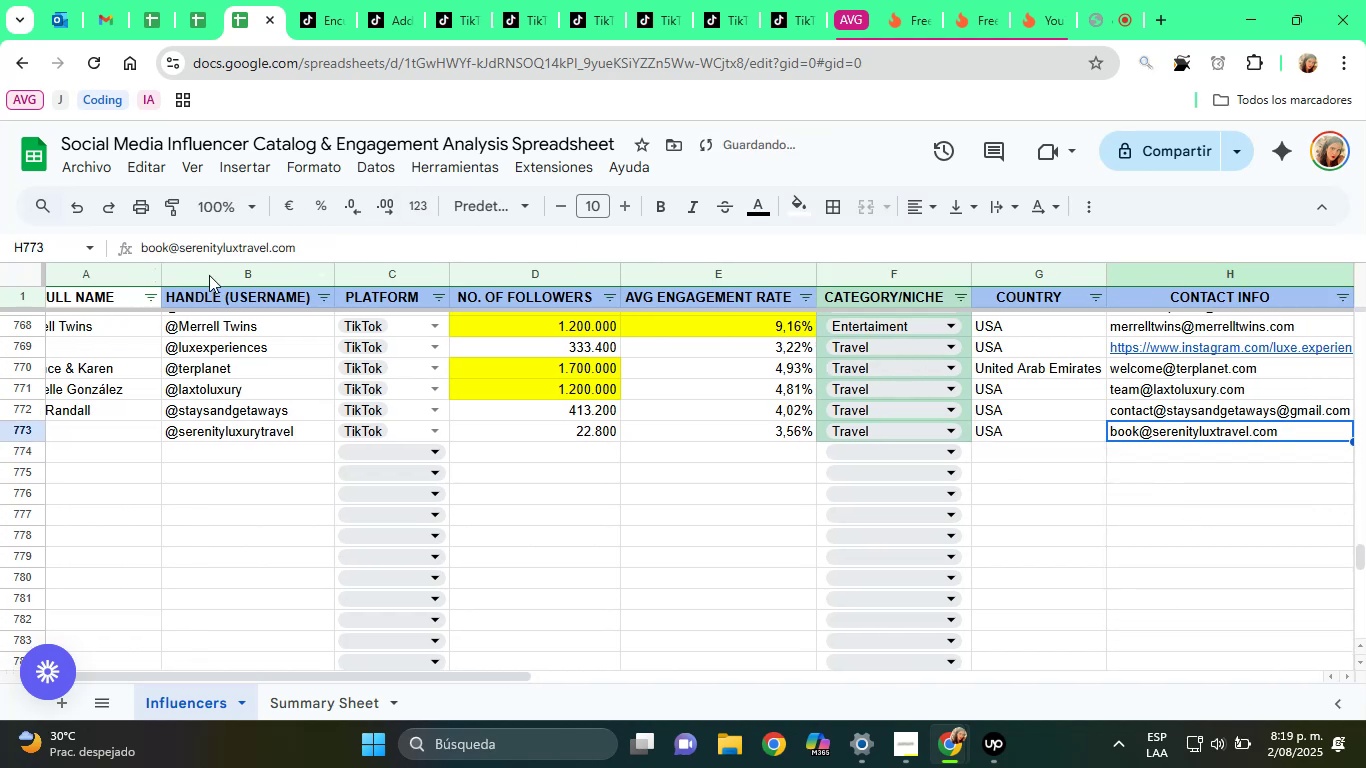 
key(ArrowRight)
 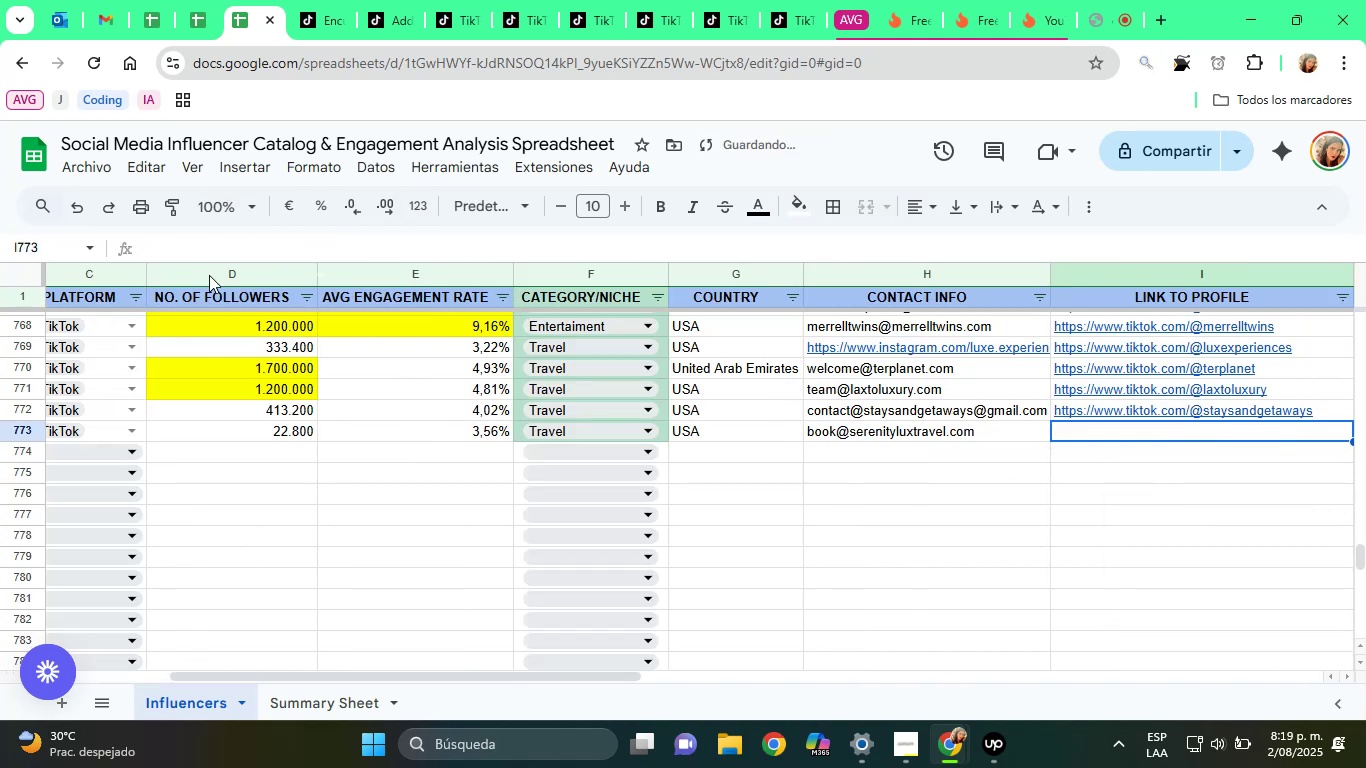 
key(ArrowRight)
 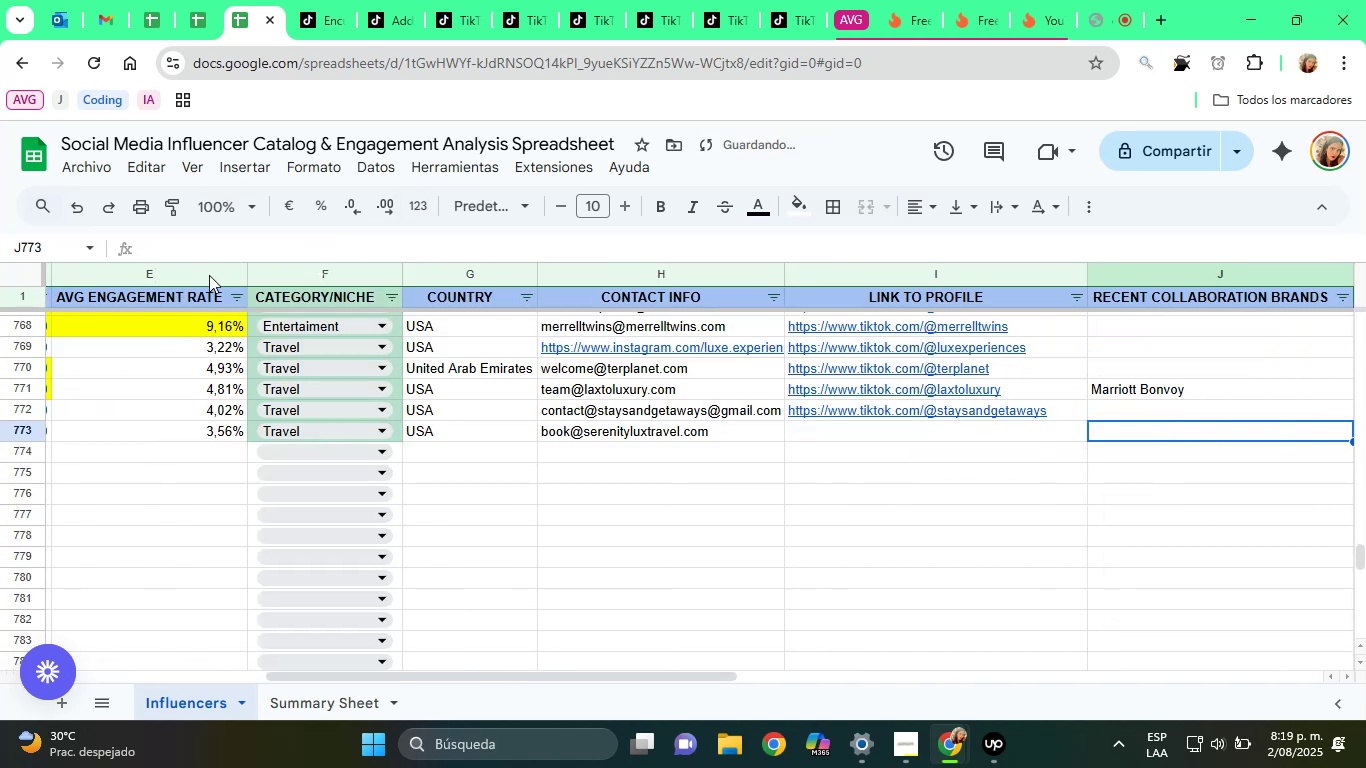 
key(Break)
 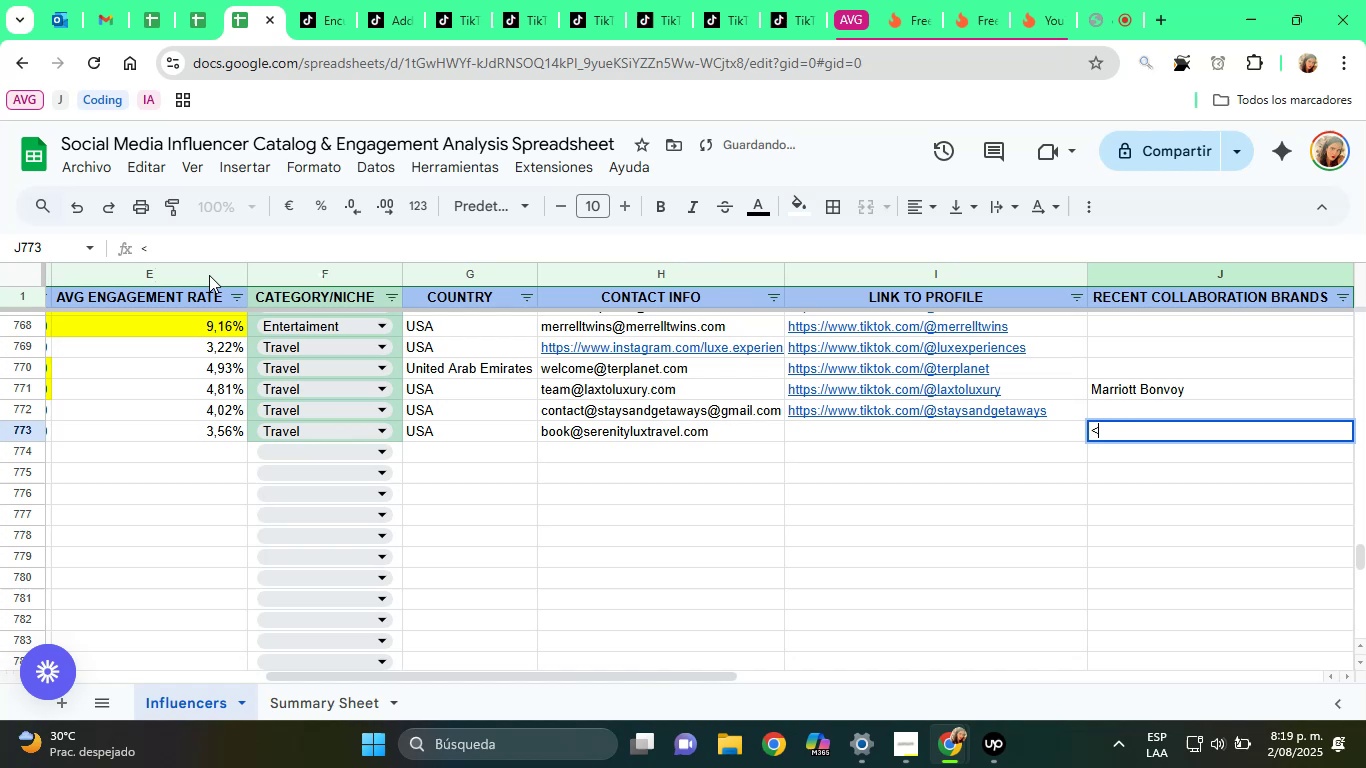 
key(Backspace)
 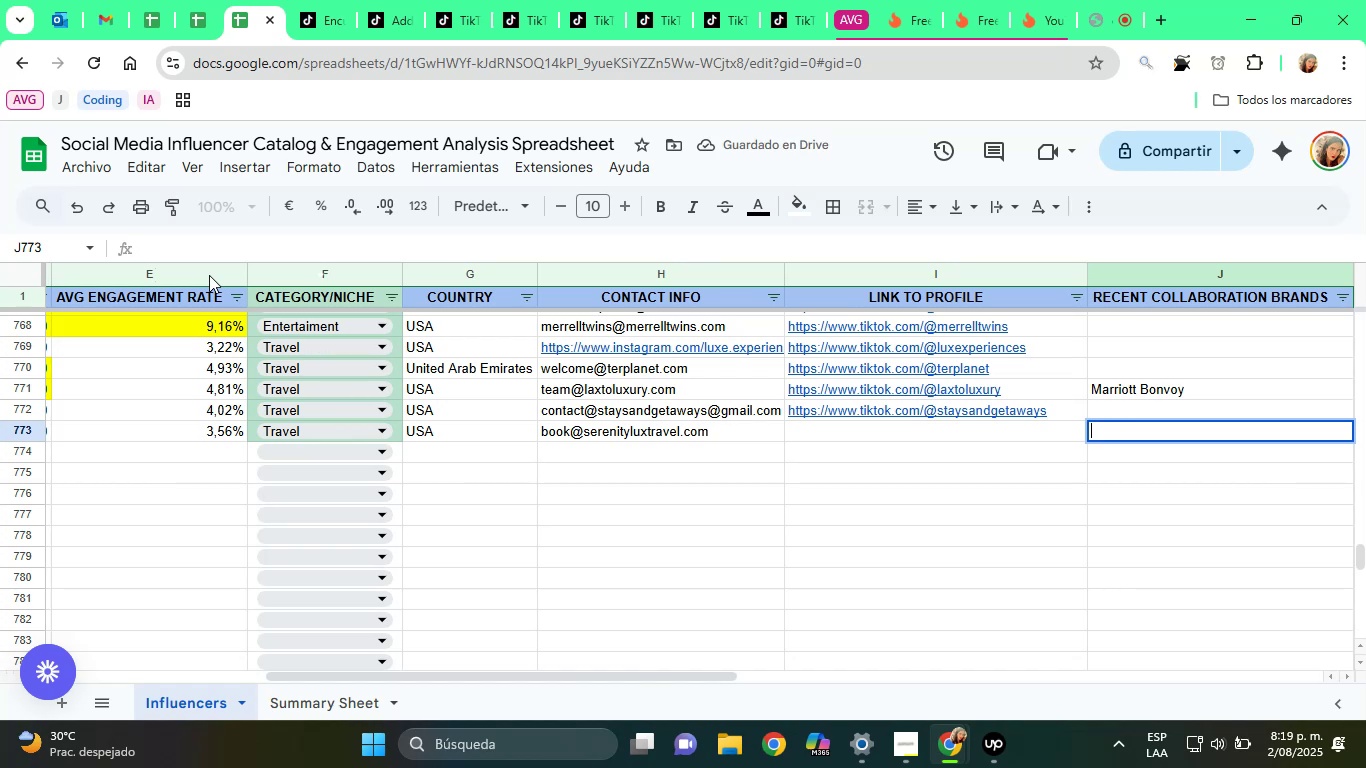 
key(ArrowLeft)
 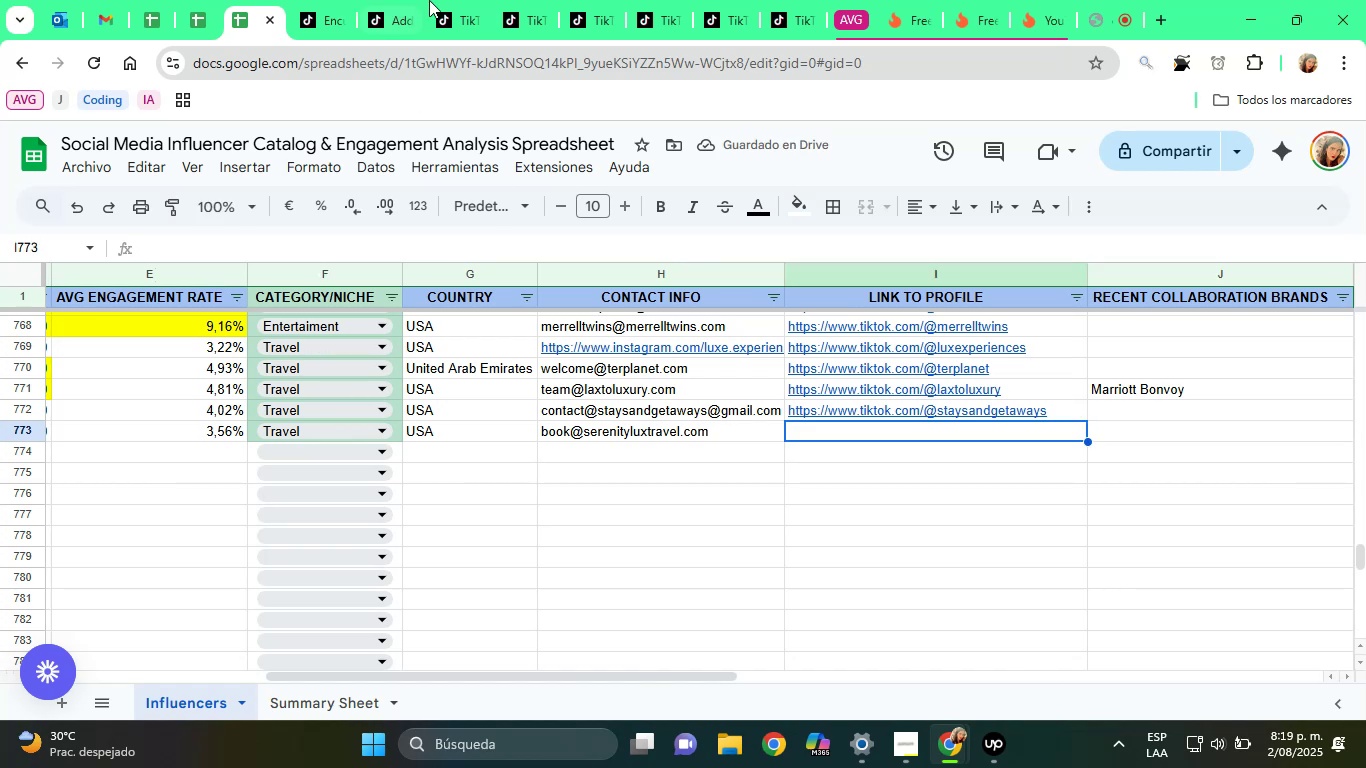 
left_click([420, 0])
 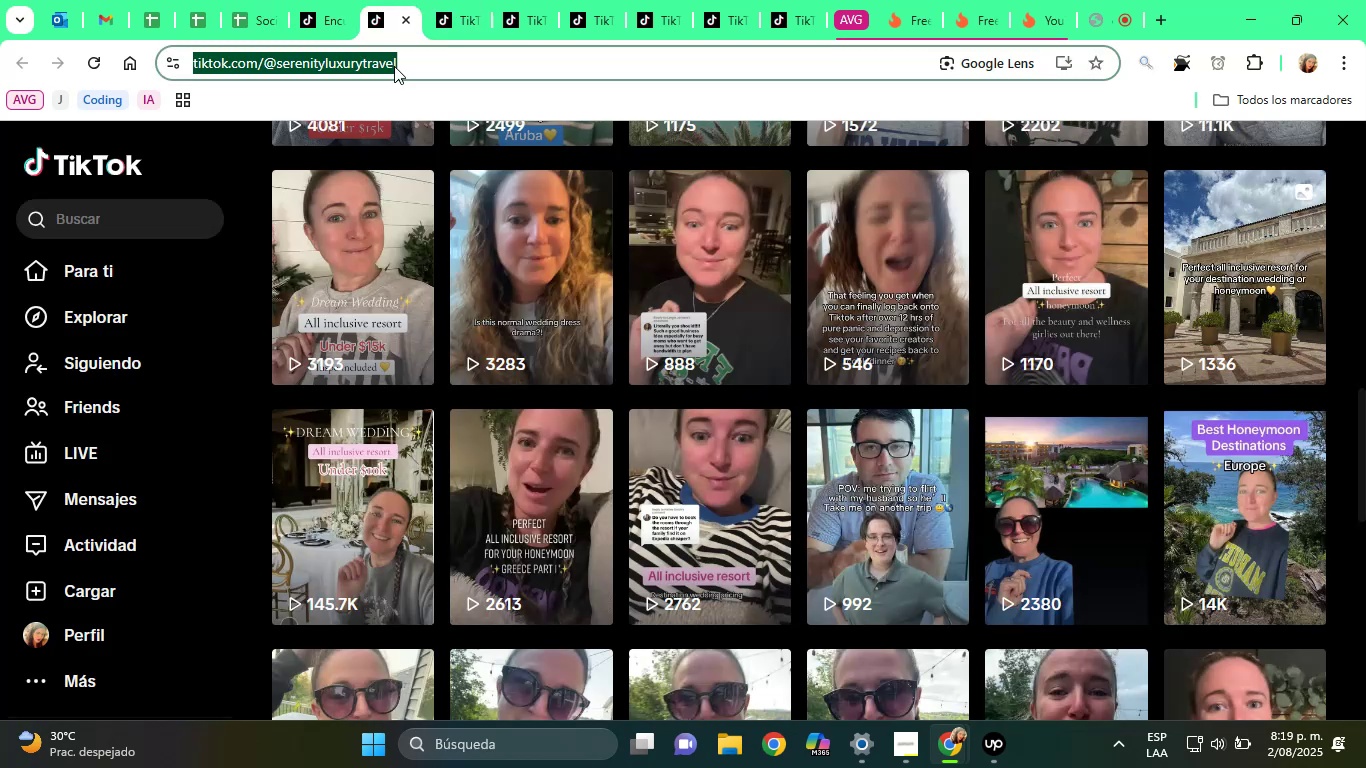 
key(Control+C)
 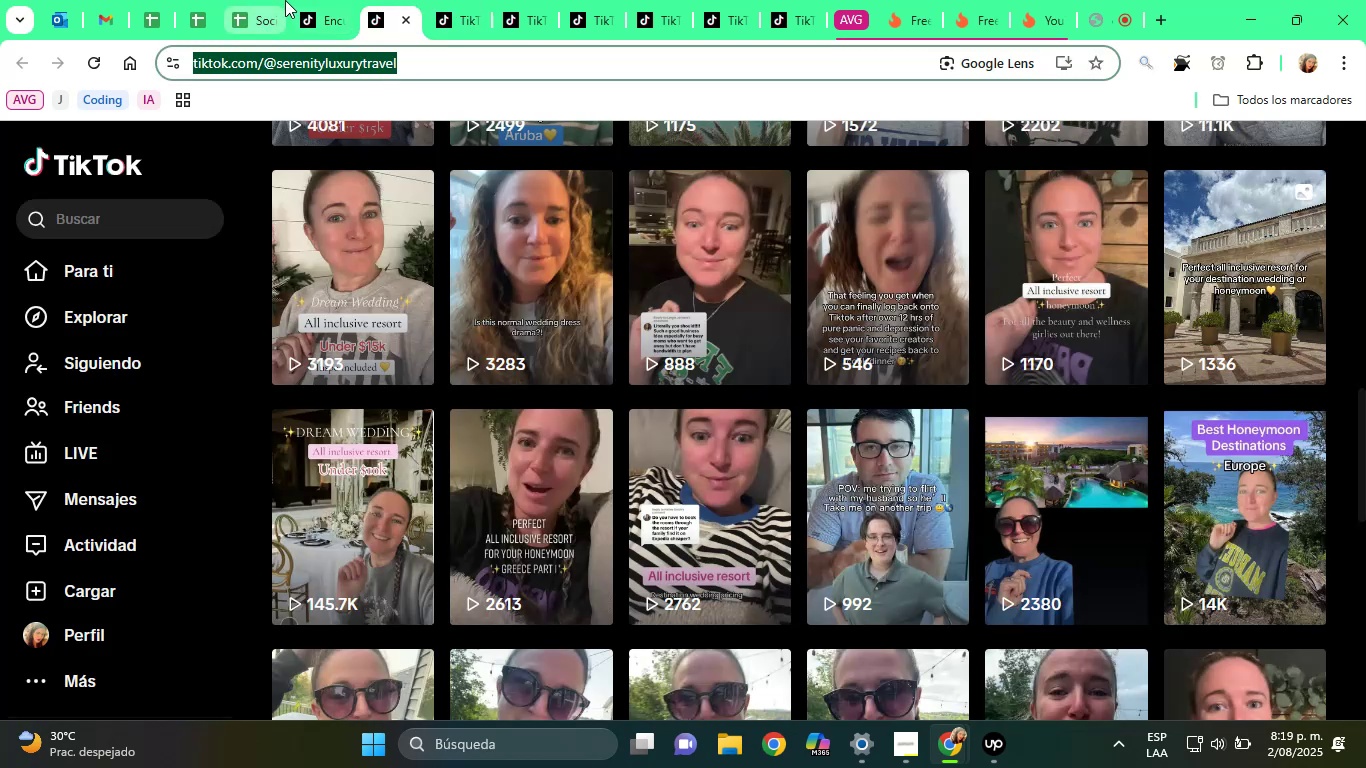 
left_click([261, 0])
 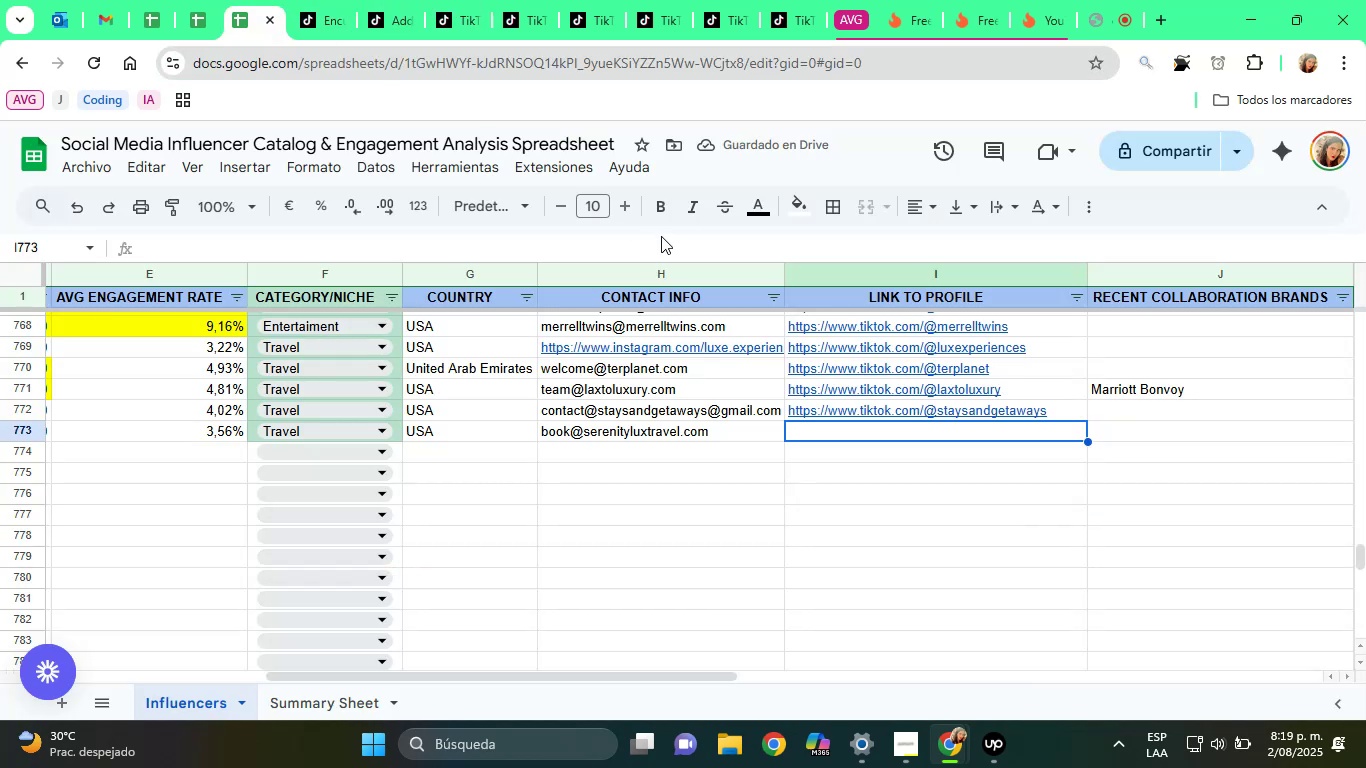 
key(Control+V)
 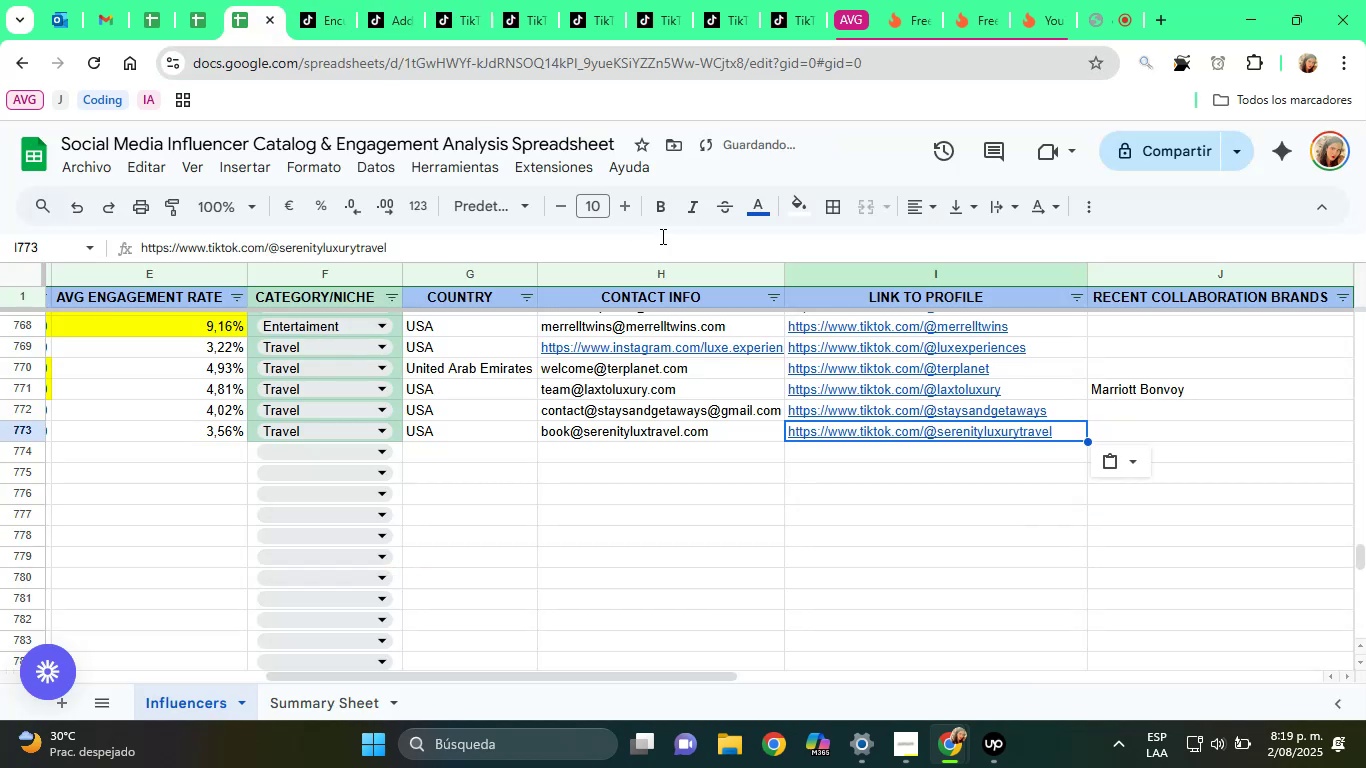 
key(ArrowRight)
 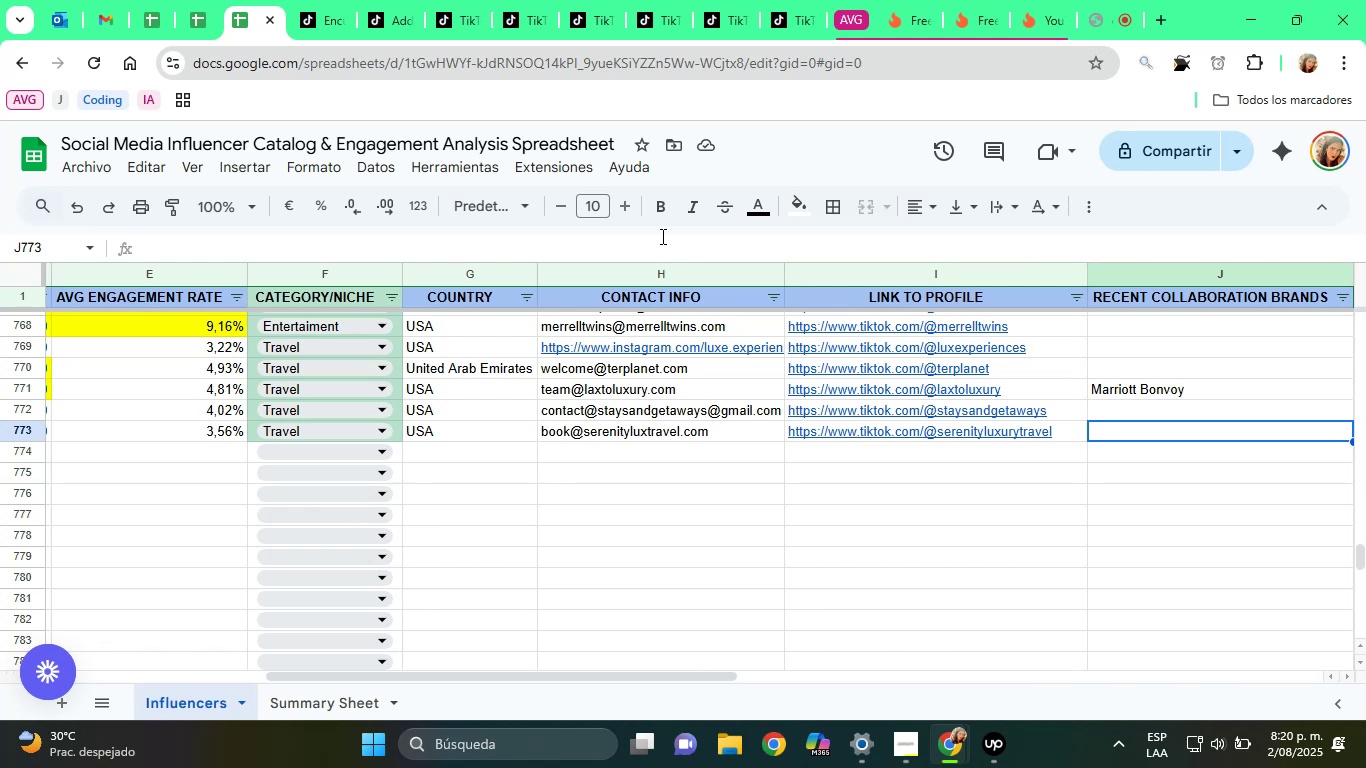 
wait(72.05)
 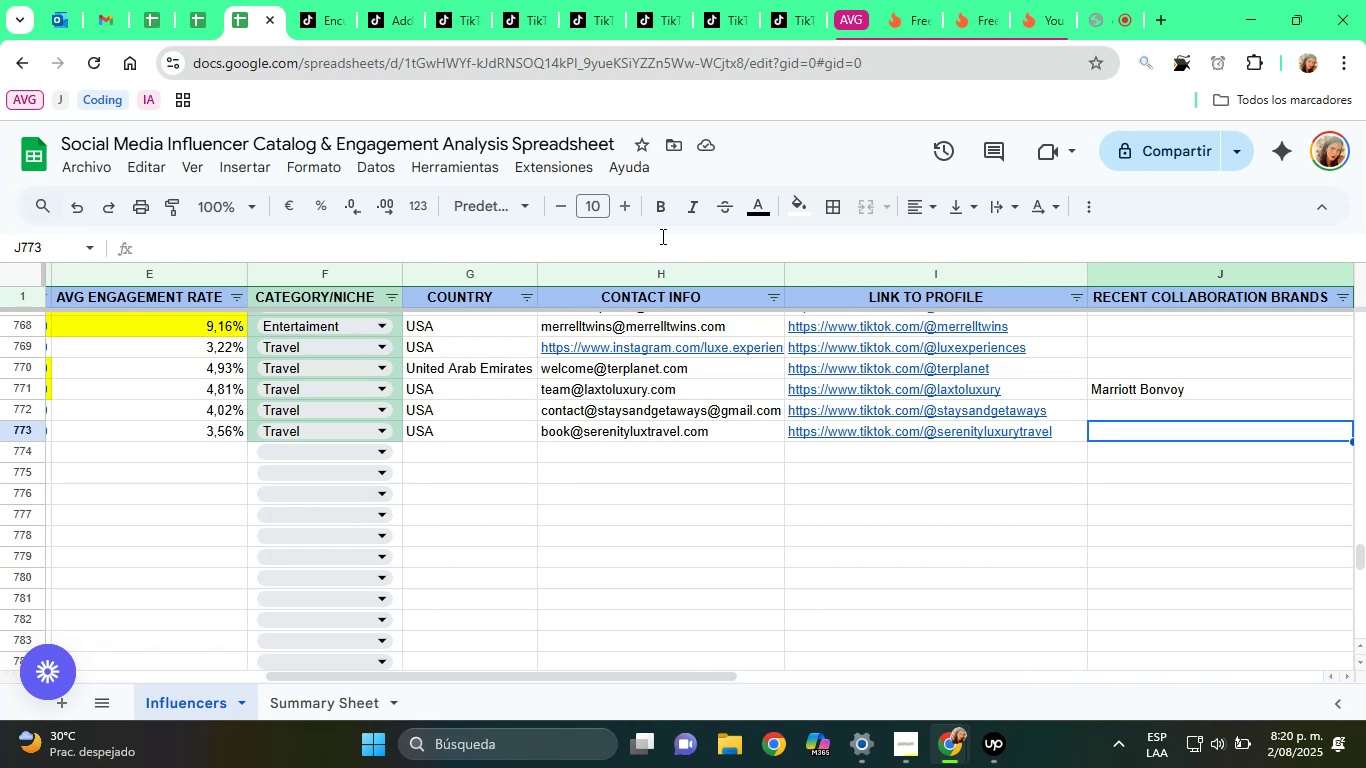 
key(ArrowDown)
 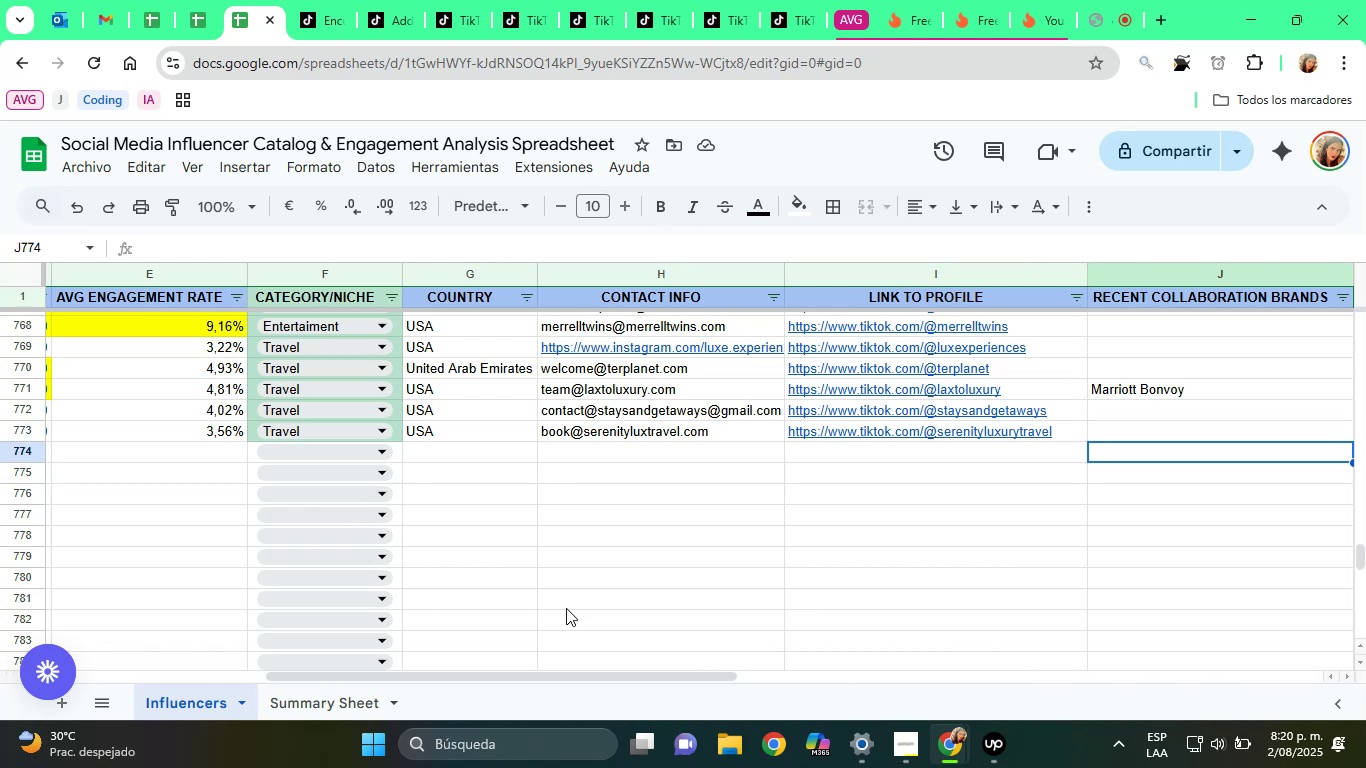 
hold_key(key=ArrowLeft, duration=1.47)
 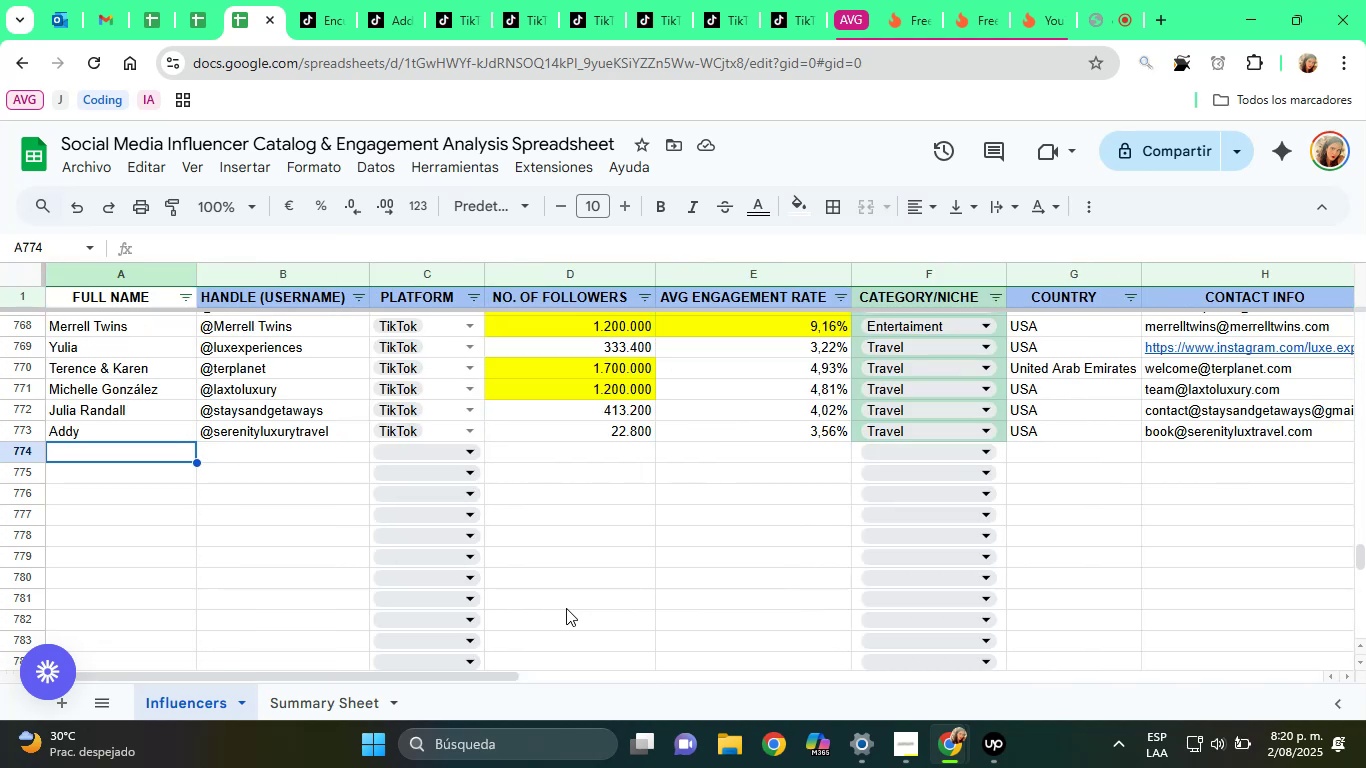 
wait(9.18)
 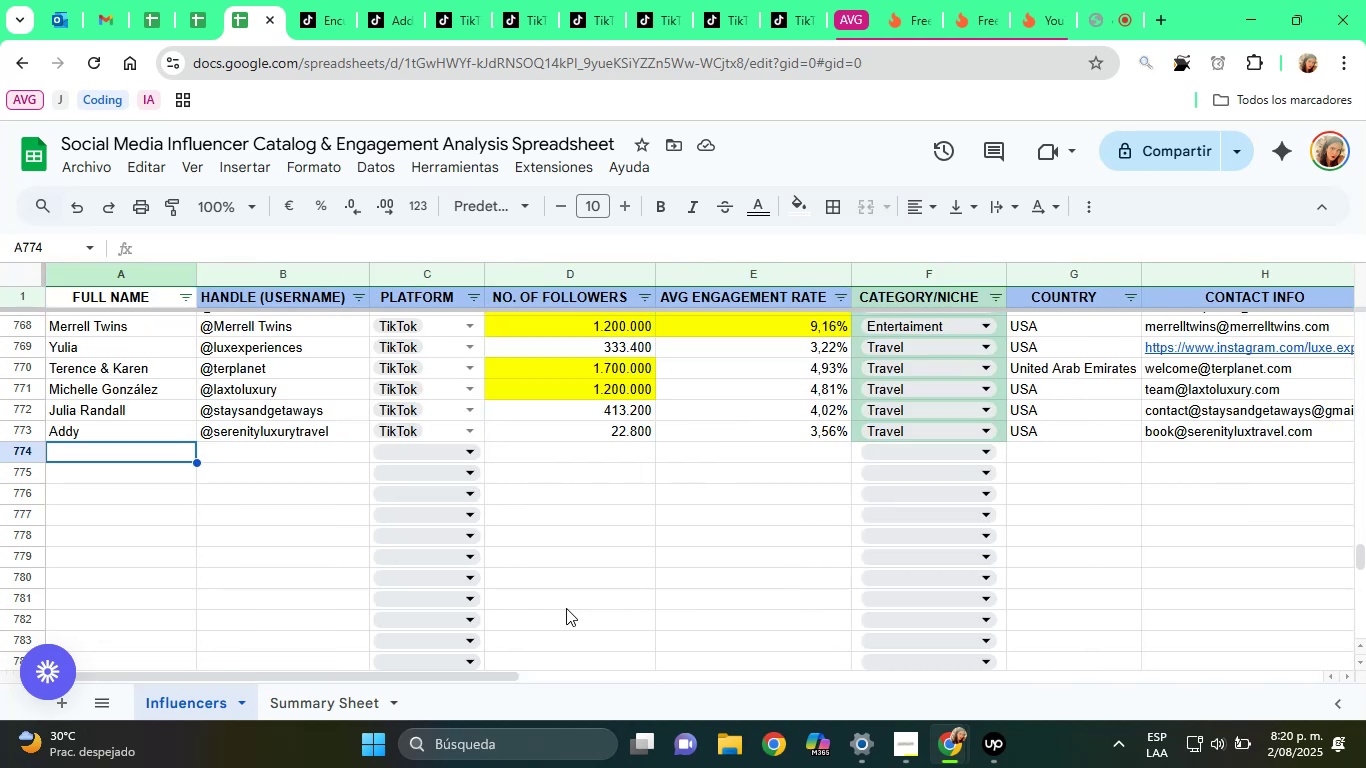 
left_click([229, 3])
 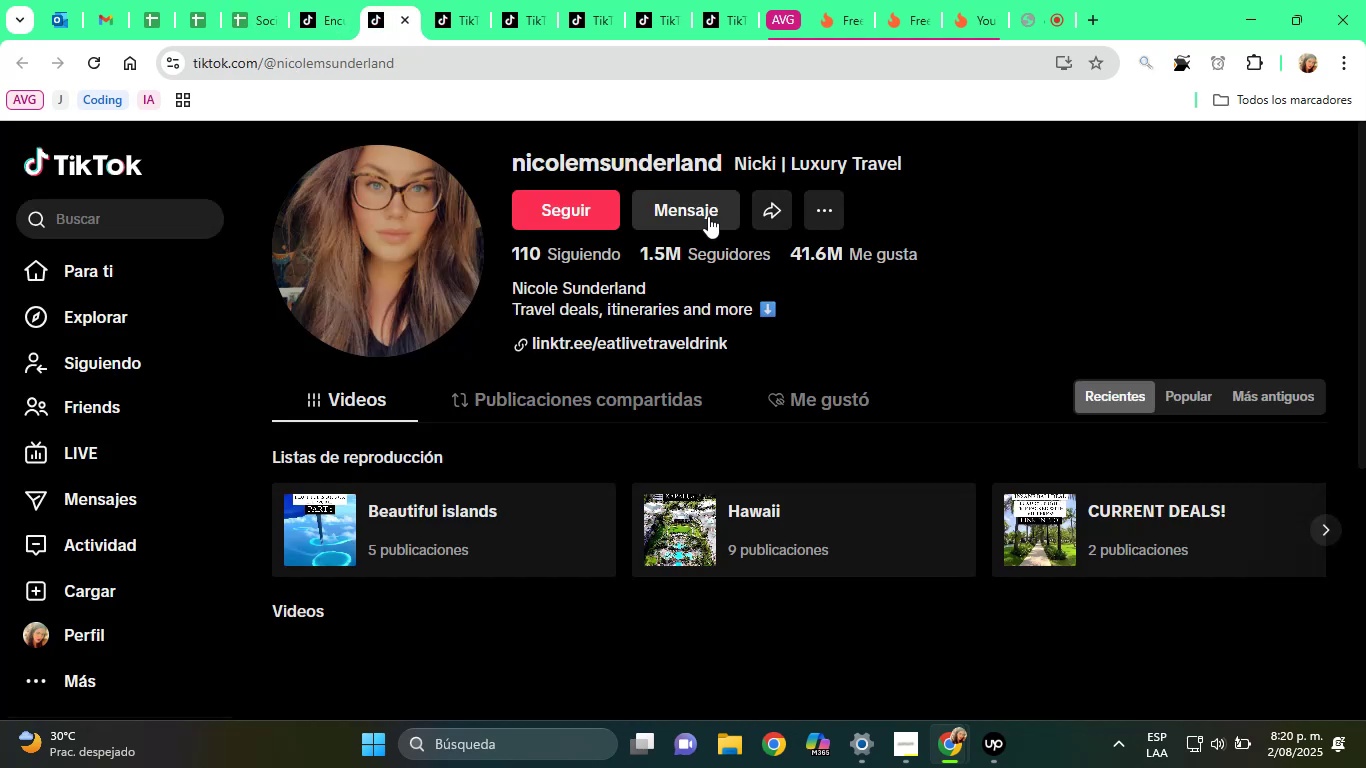 
scroll: coordinate [701, 525], scroll_direction: down, amount: 5.0
 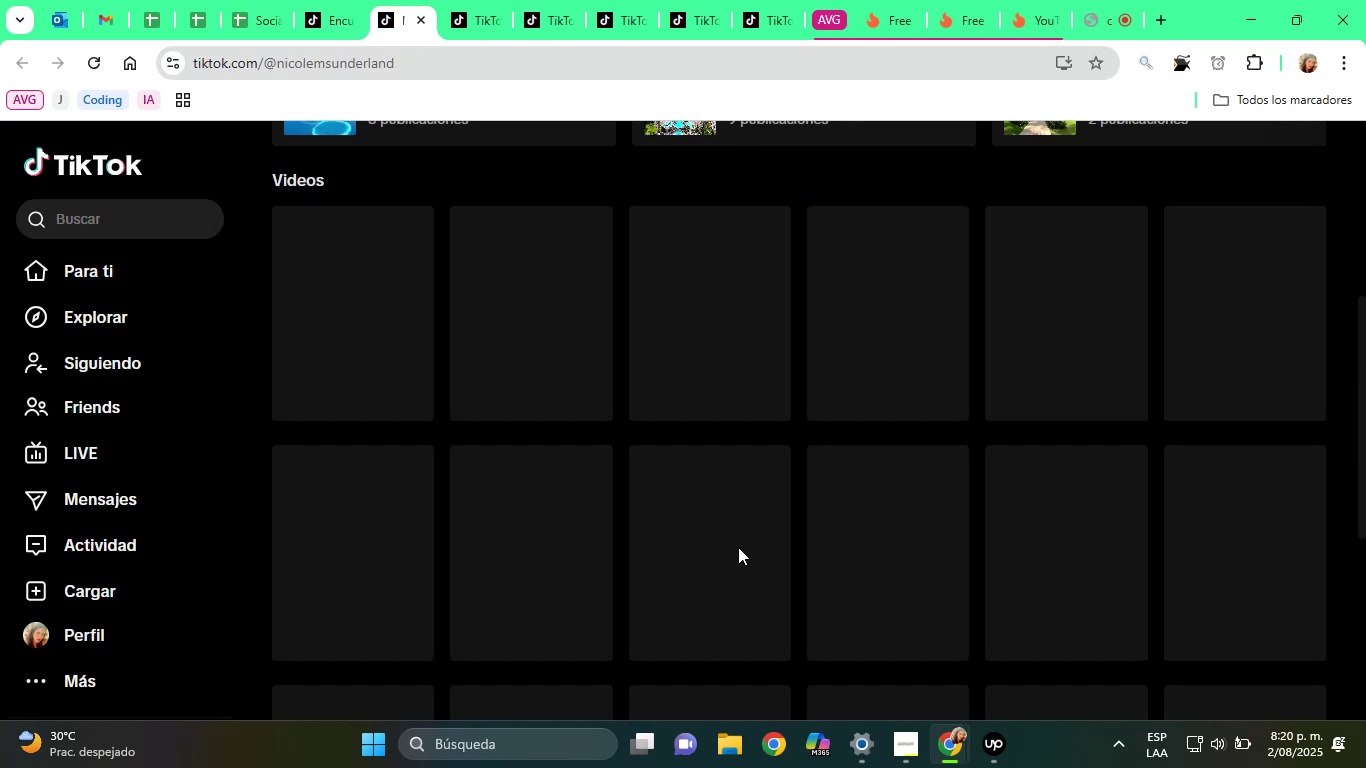 
scroll: coordinate [738, 547], scroll_direction: up, amount: 8.0
 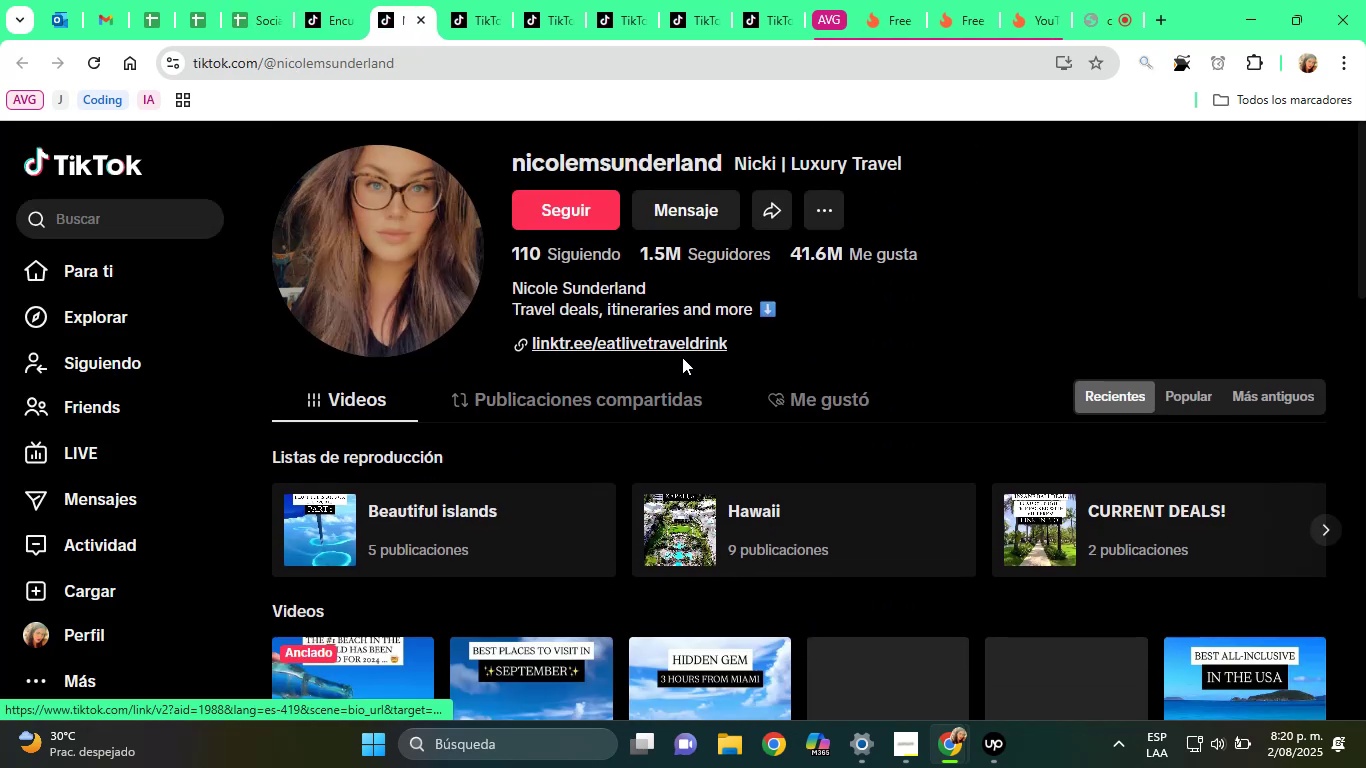 
right_click([677, 349])
 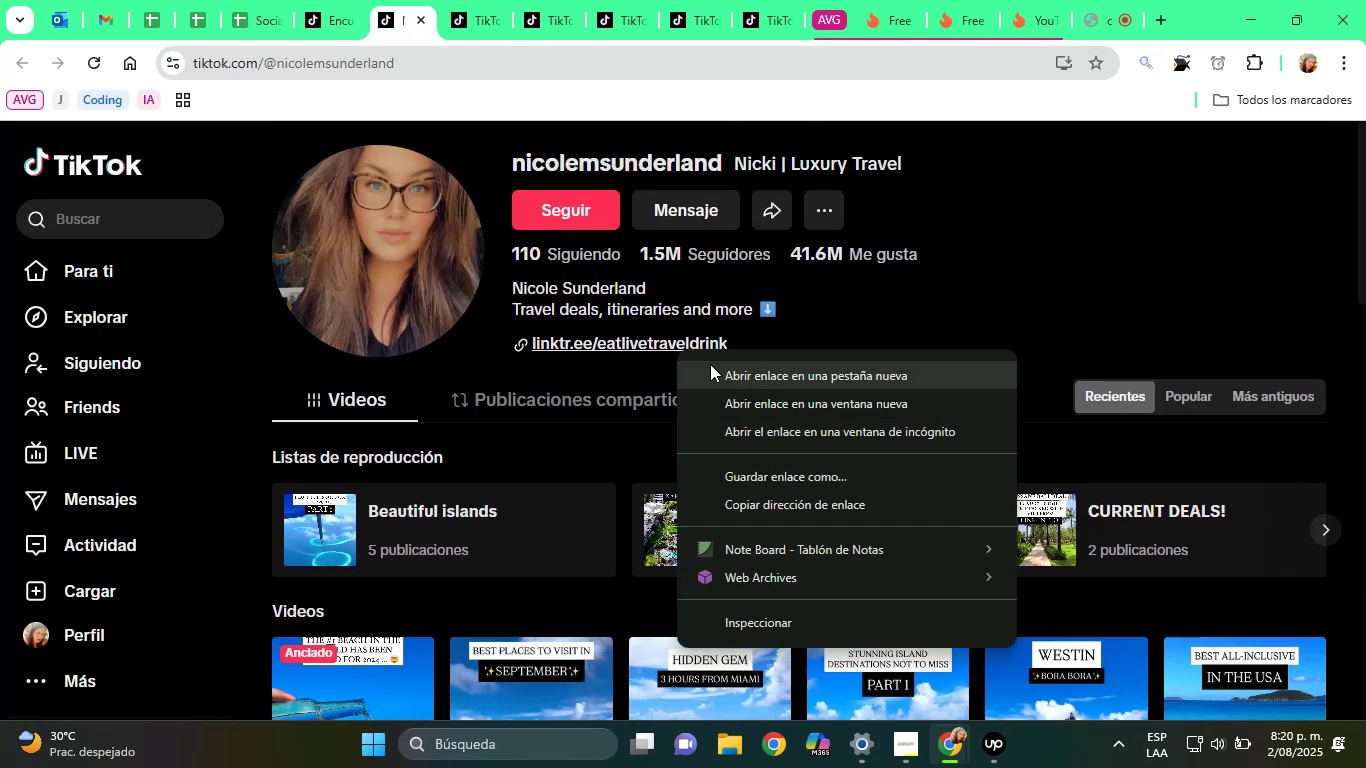 
left_click([710, 364])
 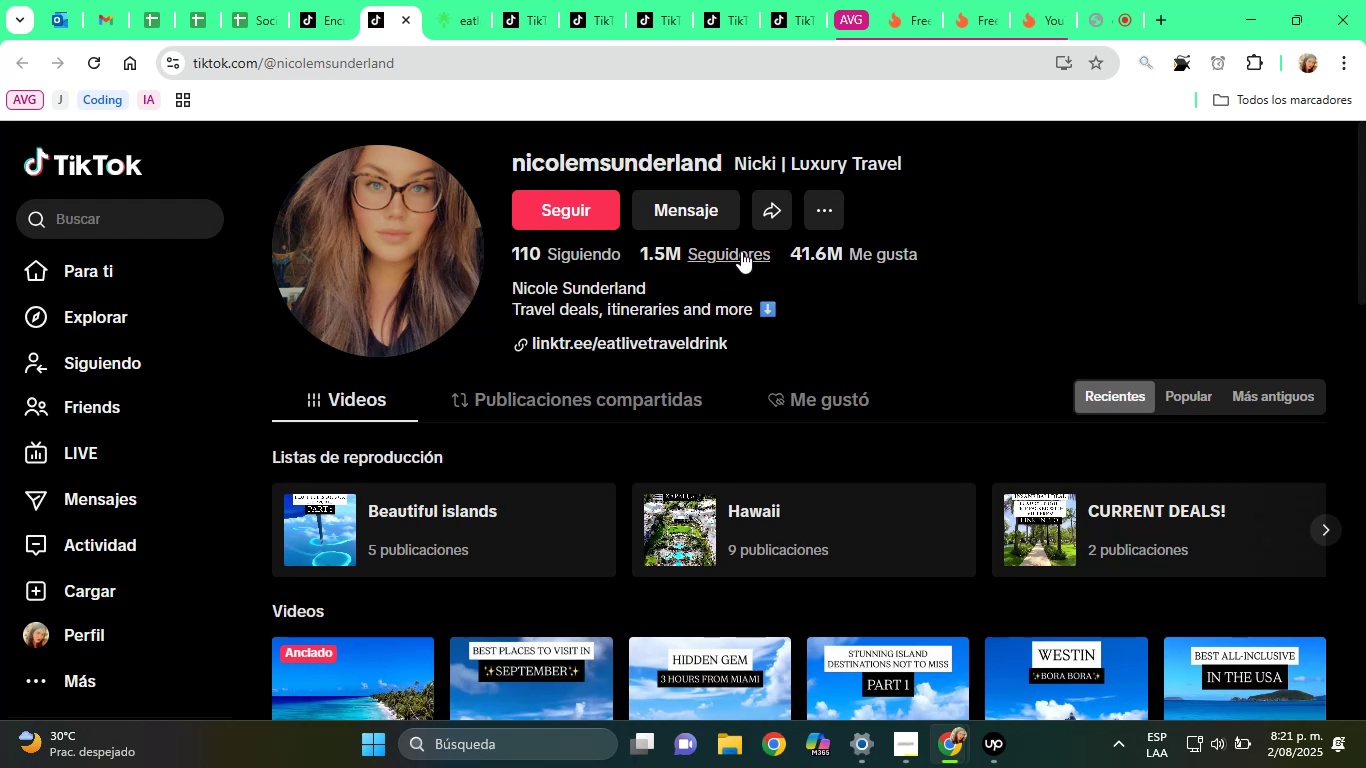 
wait(42.77)
 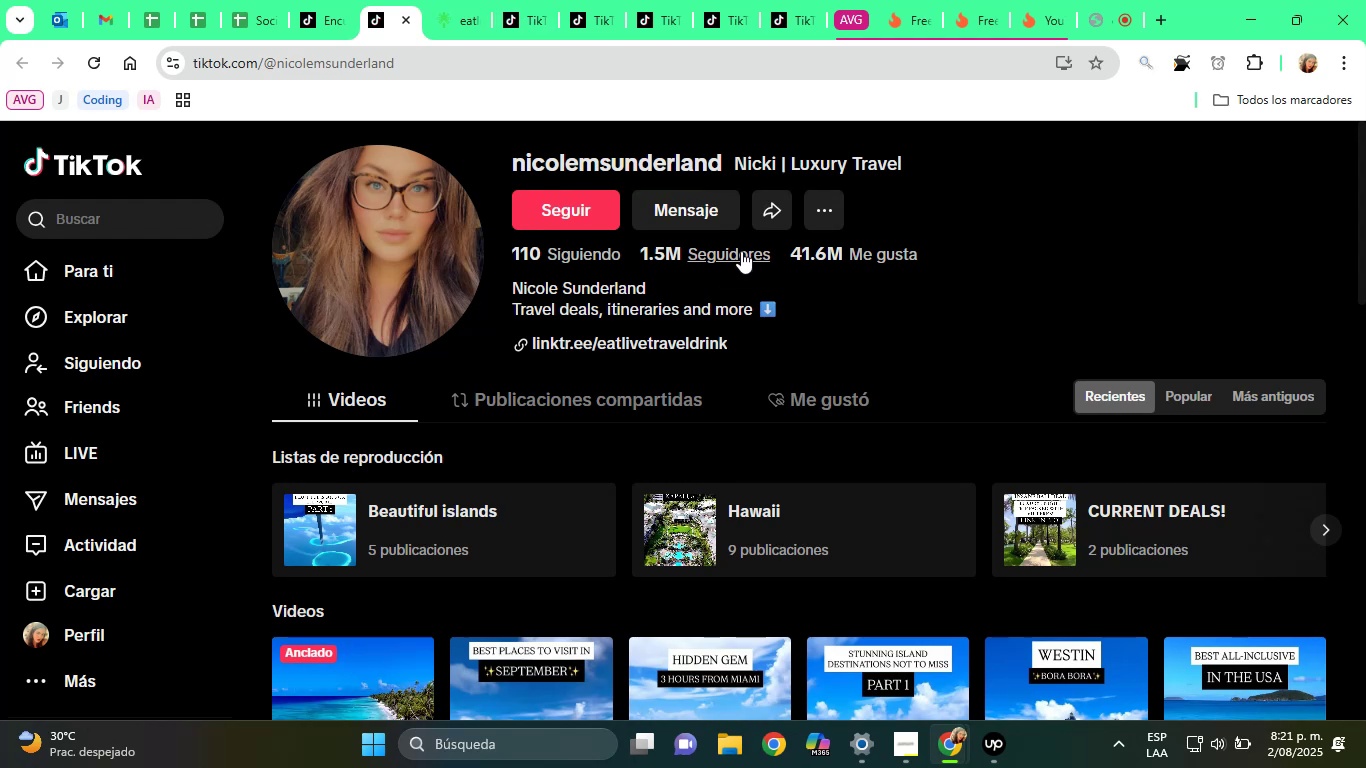 
mouse_move([480, 15])
 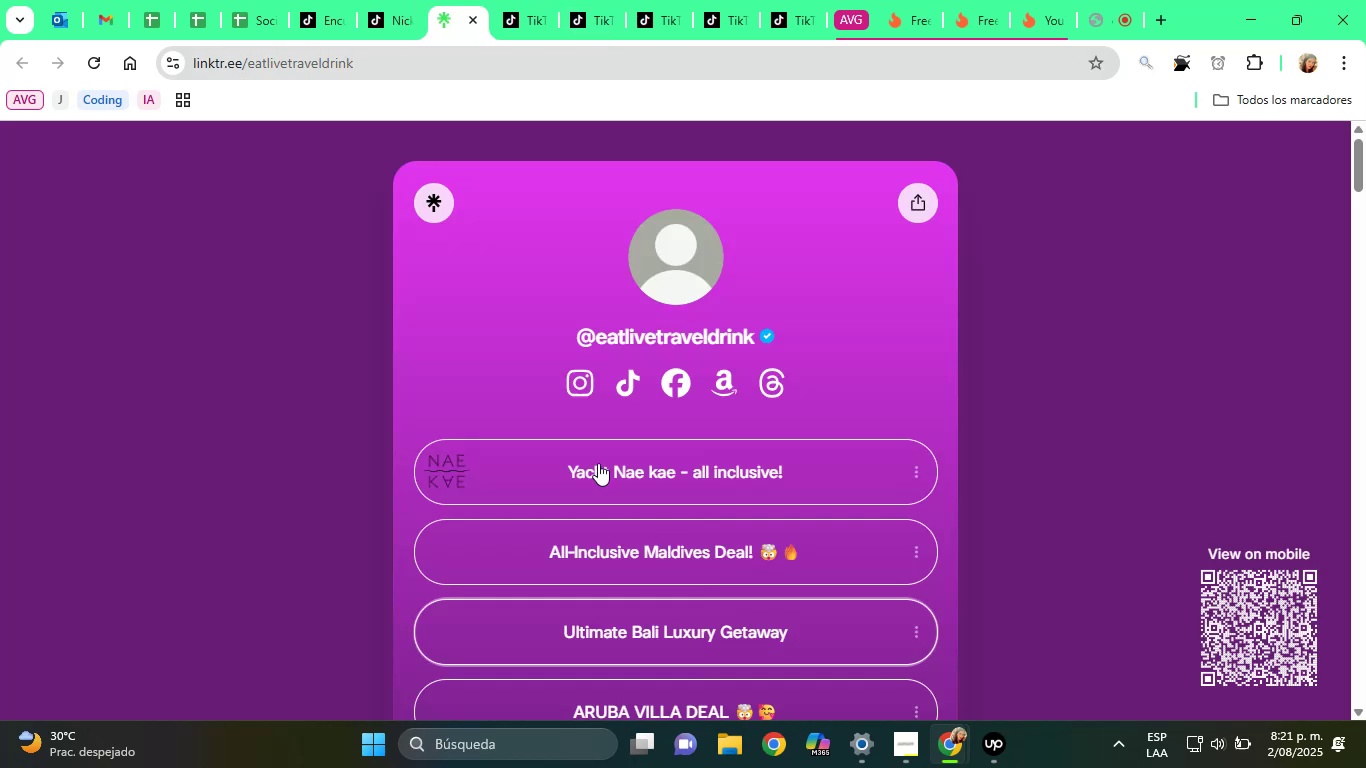 
scroll: coordinate [580, 473], scroll_direction: down, amount: 72.0
 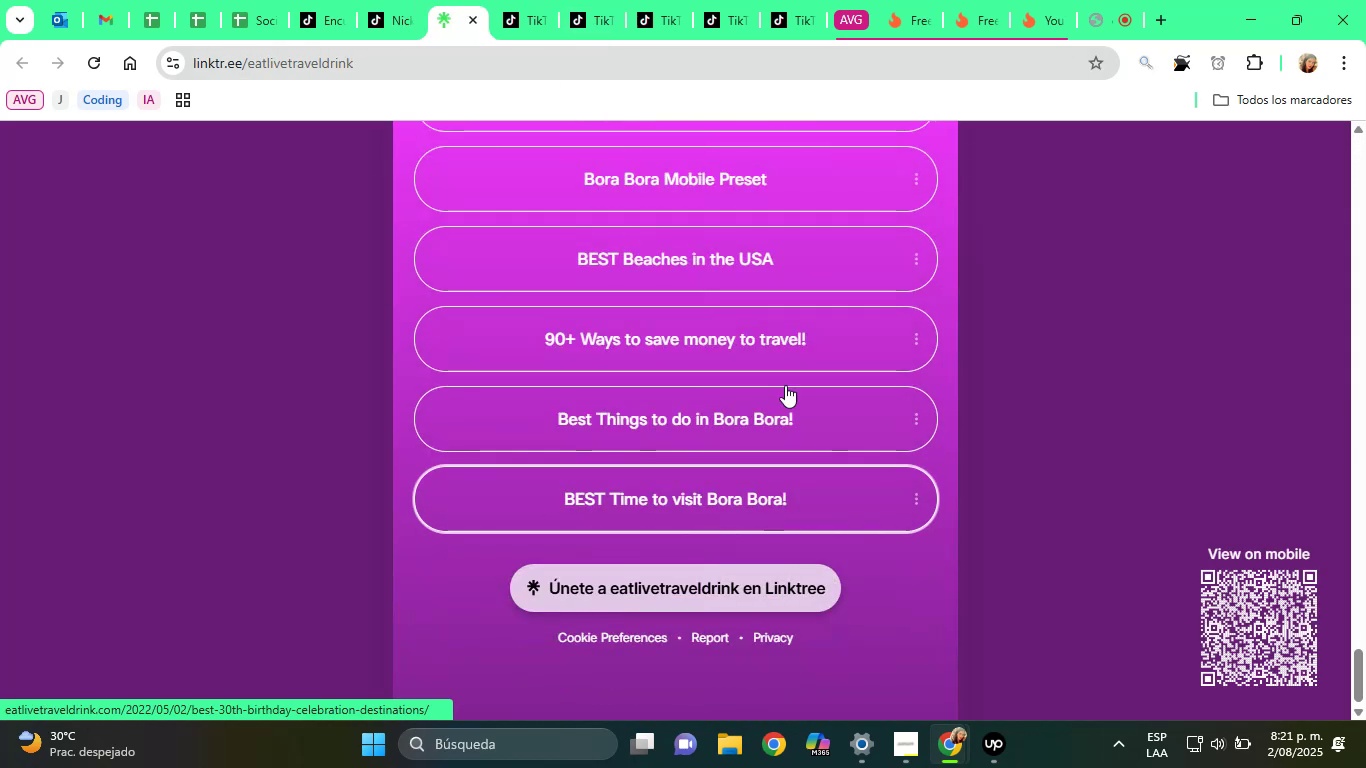 
scroll: coordinate [560, 272], scroll_direction: up, amount: 73.0
 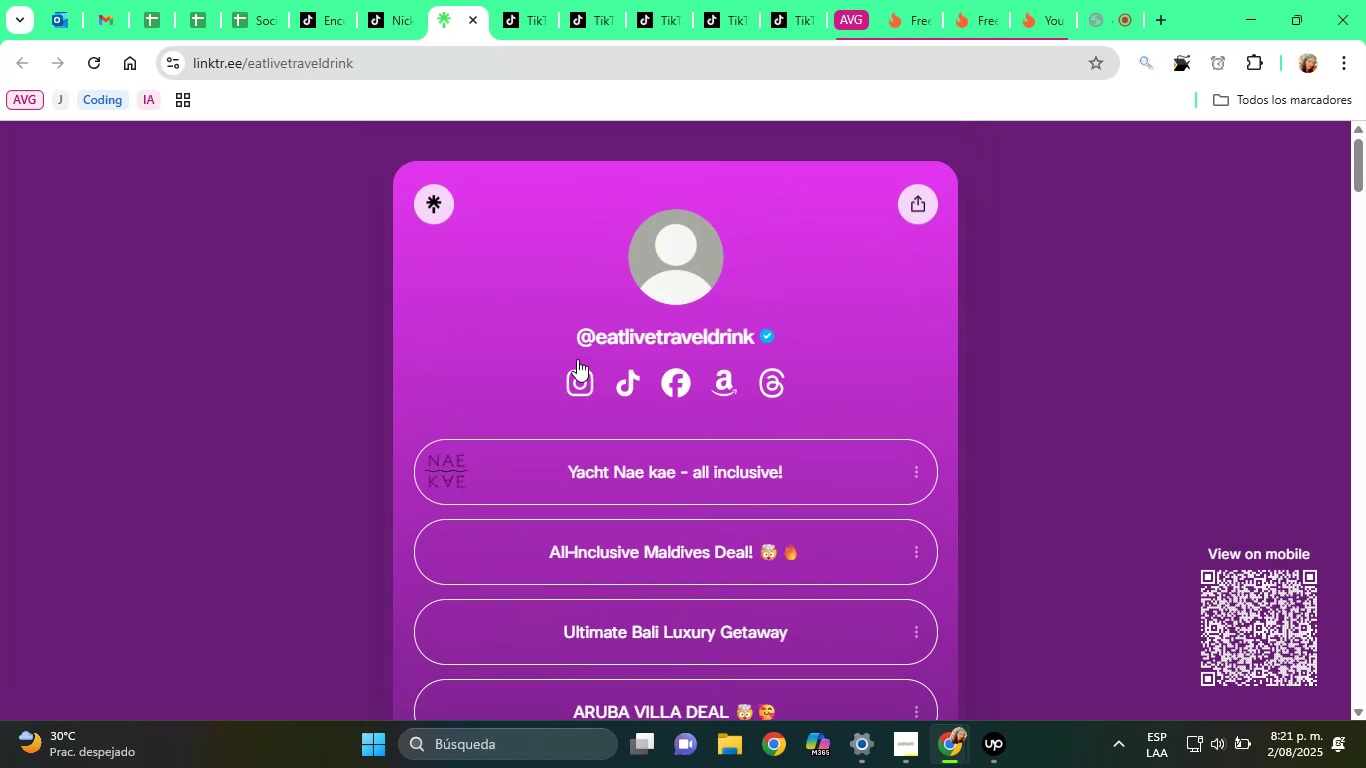 
left_click([577, 379])
 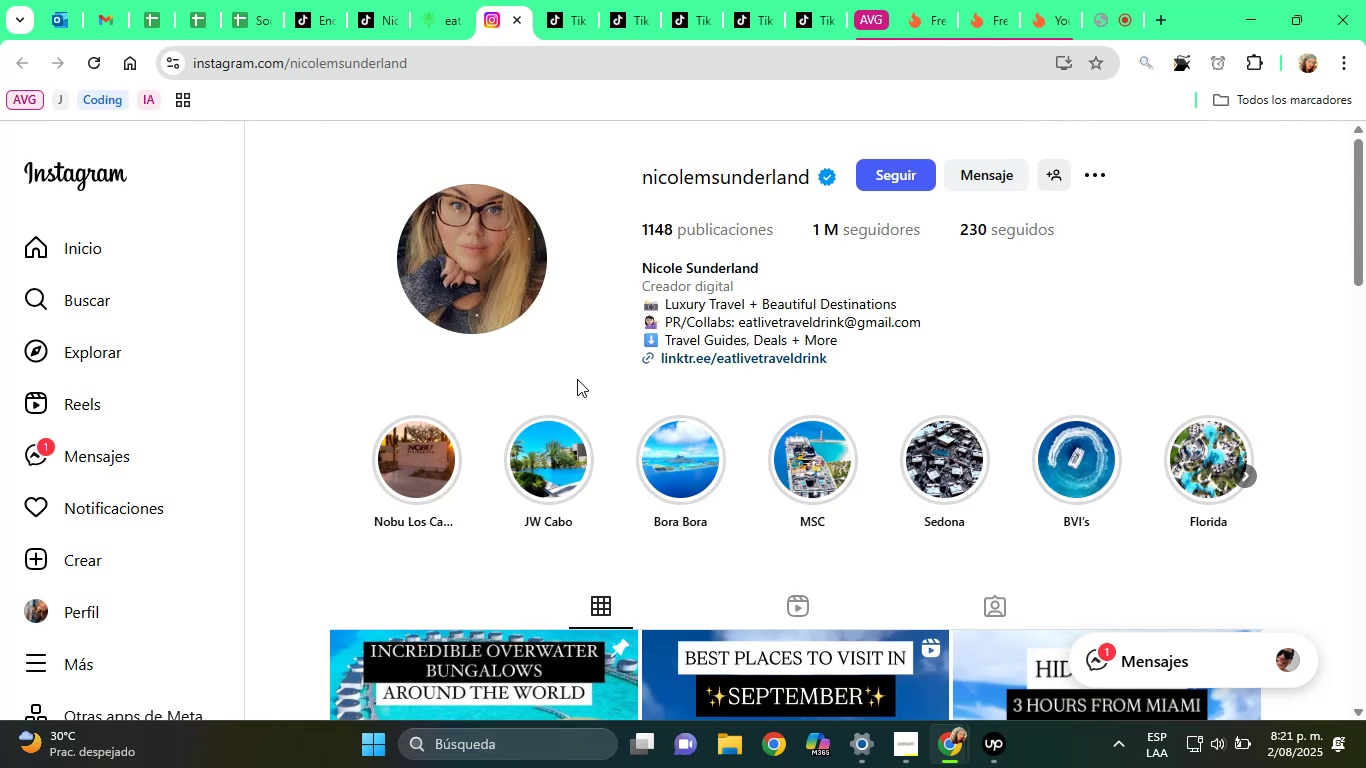 
wait(17.68)
 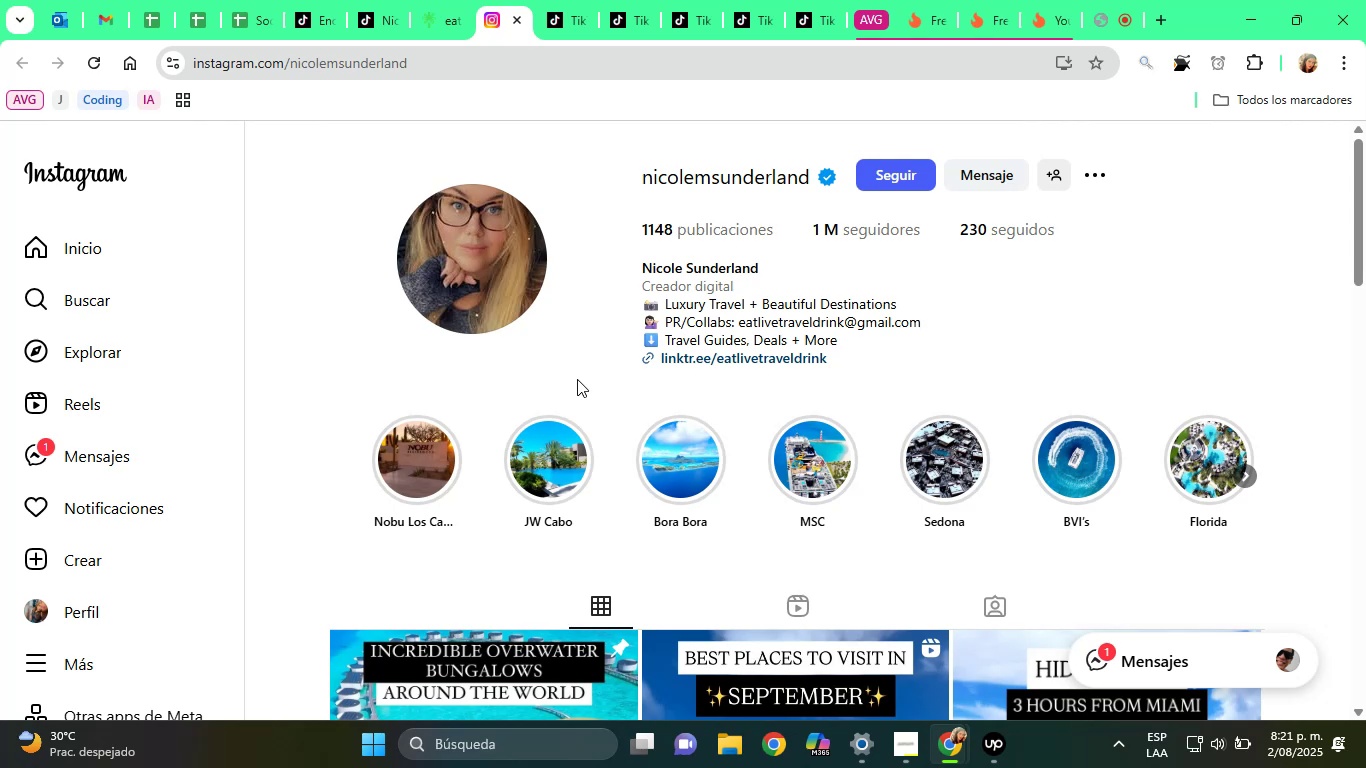 
double_click([736, 269])
 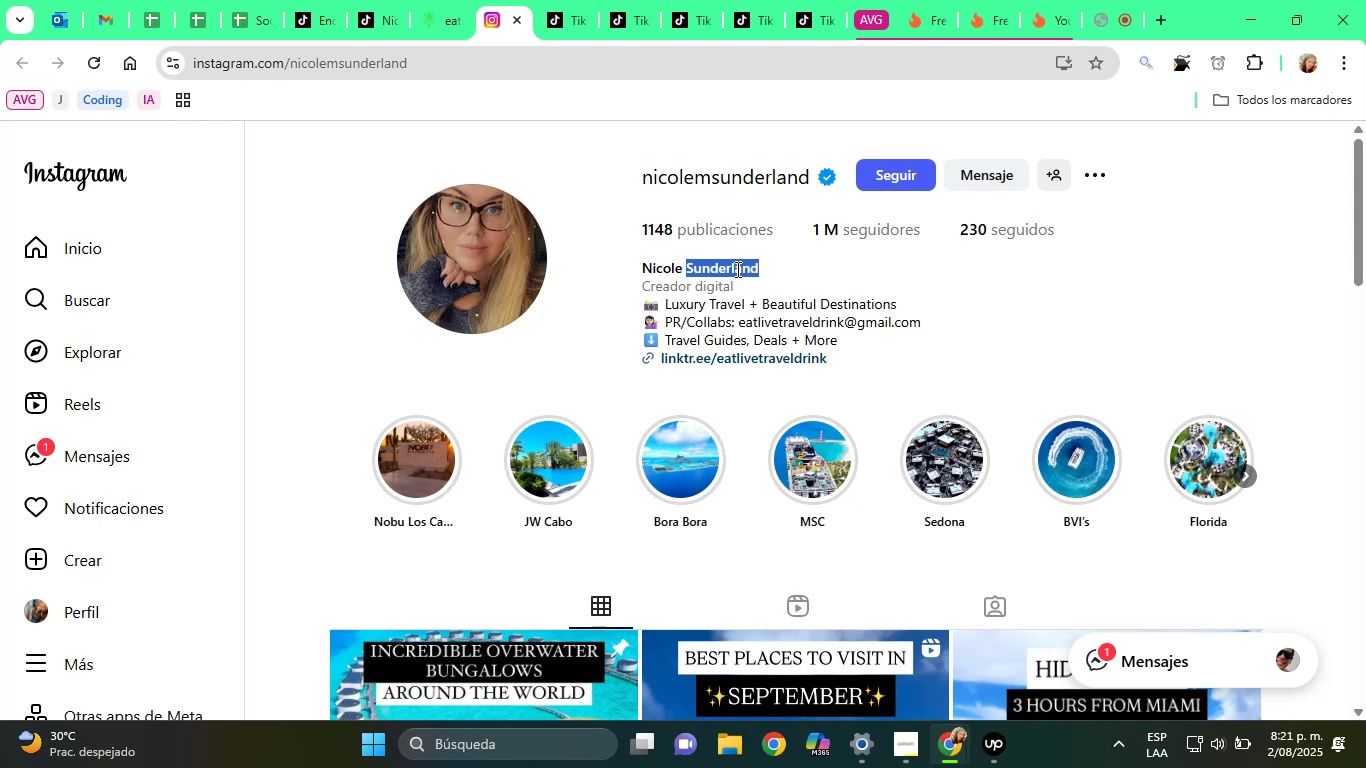 
triple_click([736, 269])
 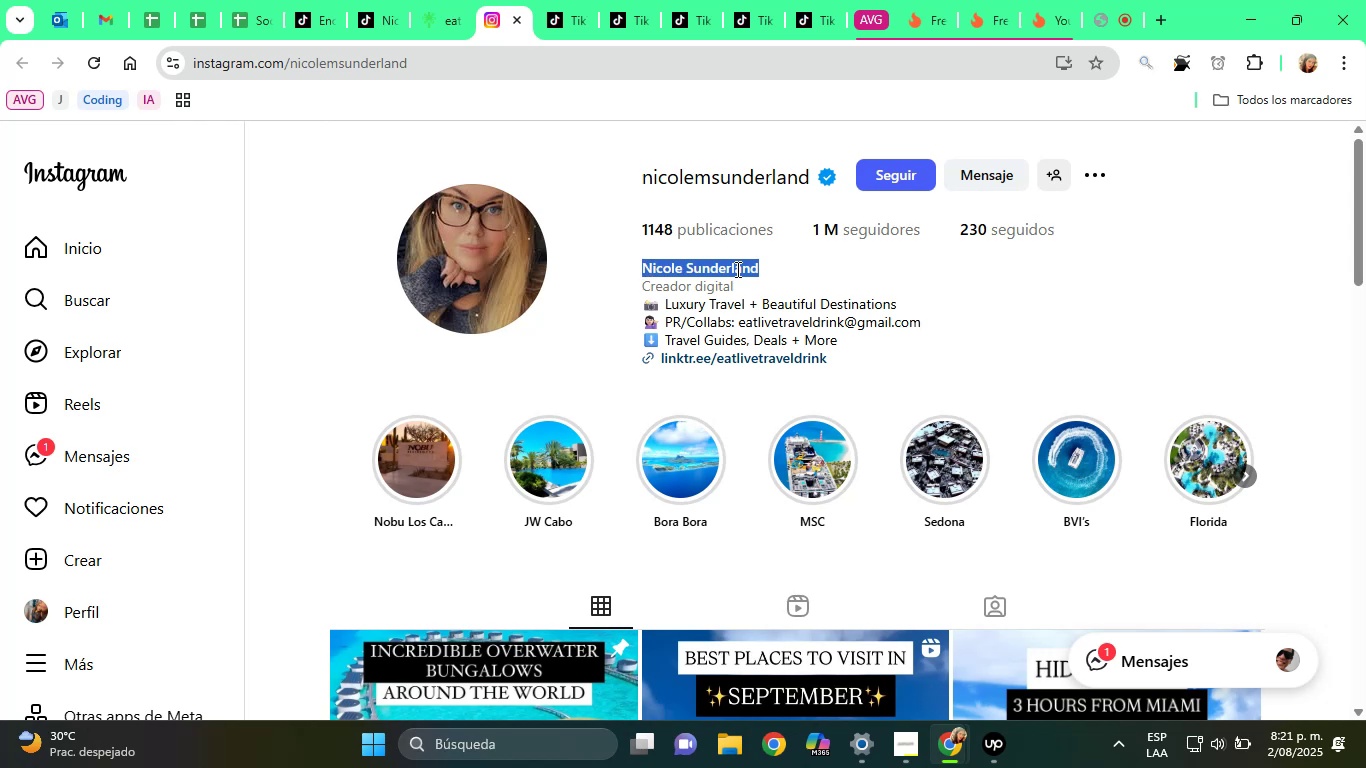 
key(Control+C)
 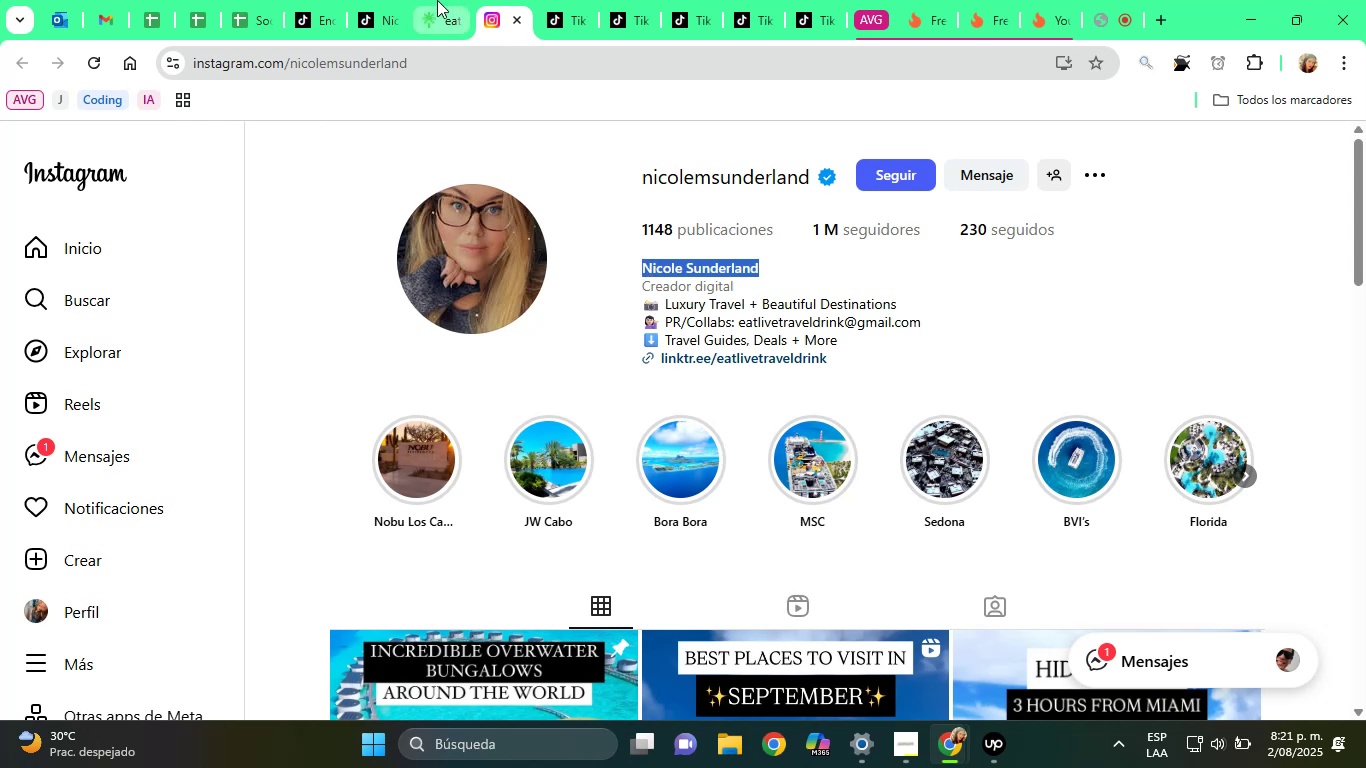 
left_click([354, 0])
 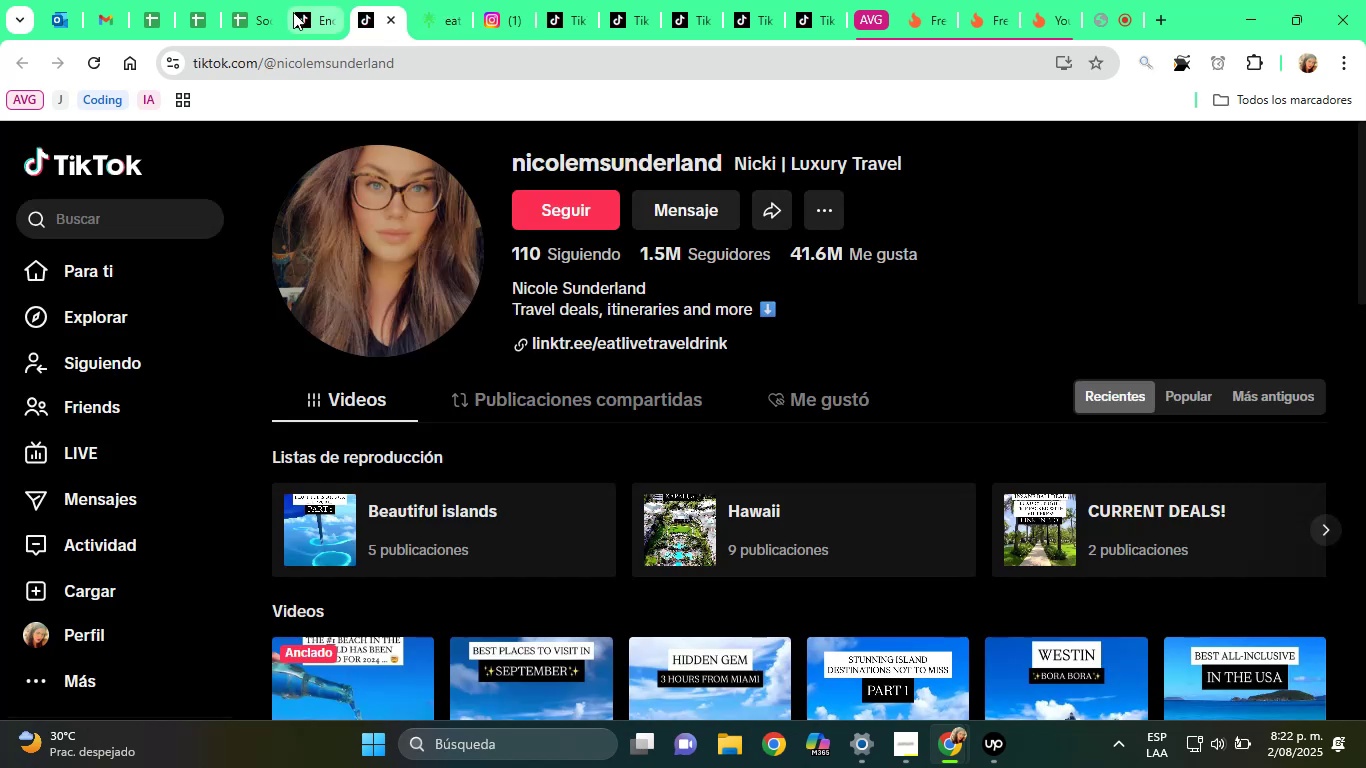 
left_click([260, 0])
 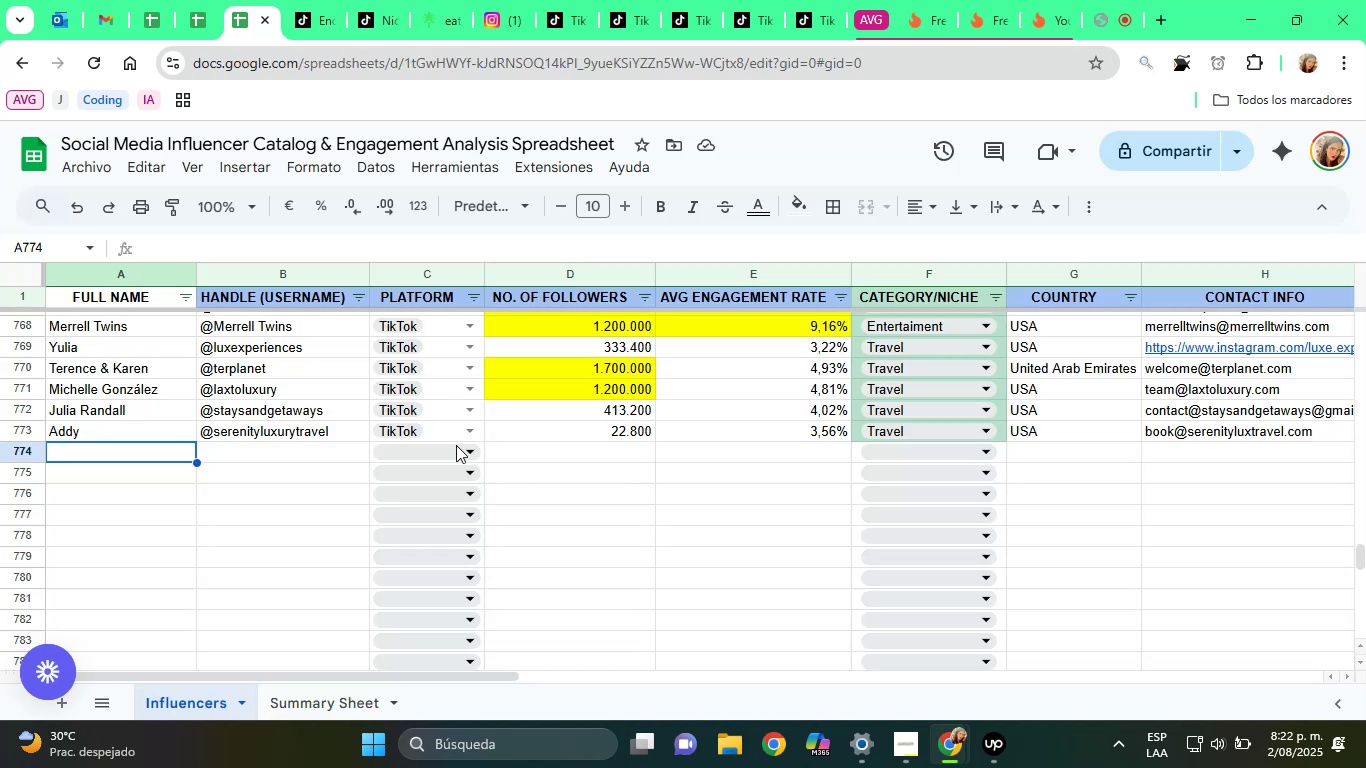 
key(Control+V)
 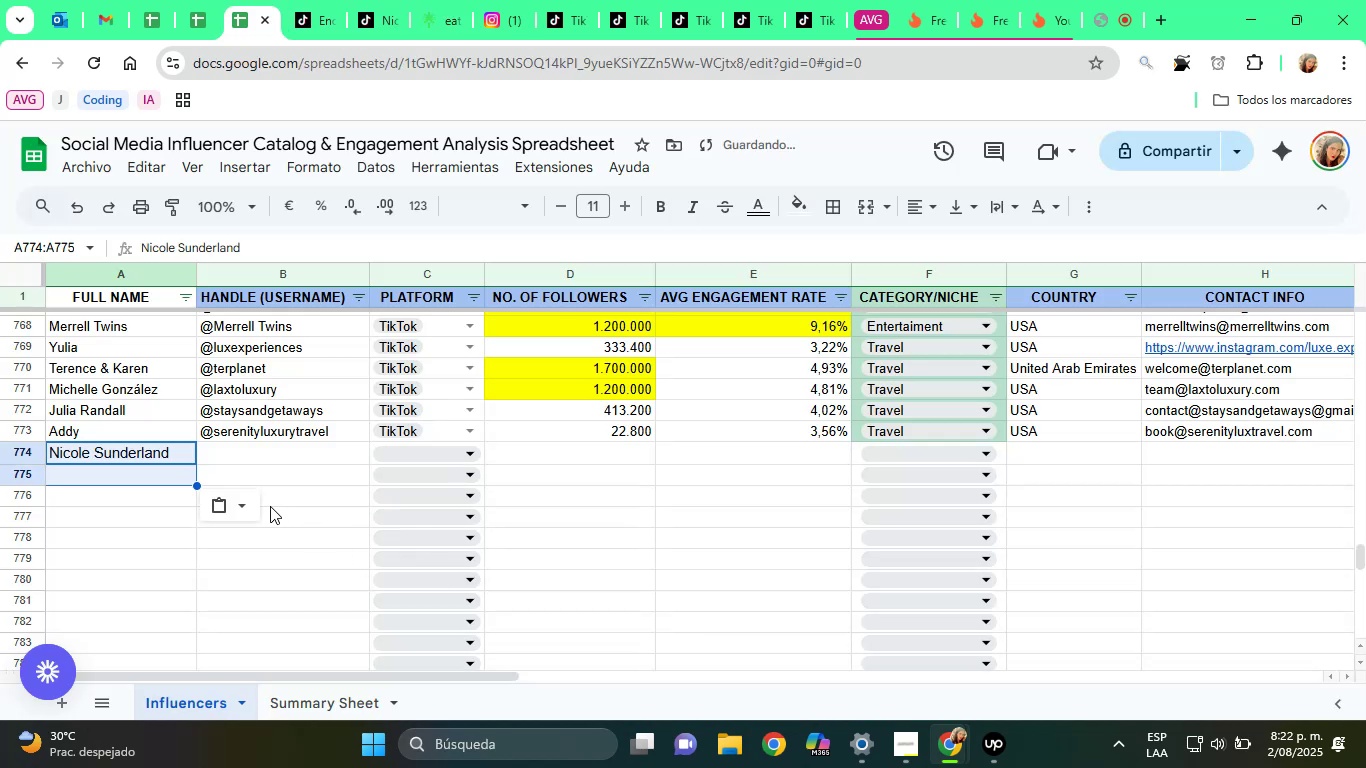 
left_click([245, 503])
 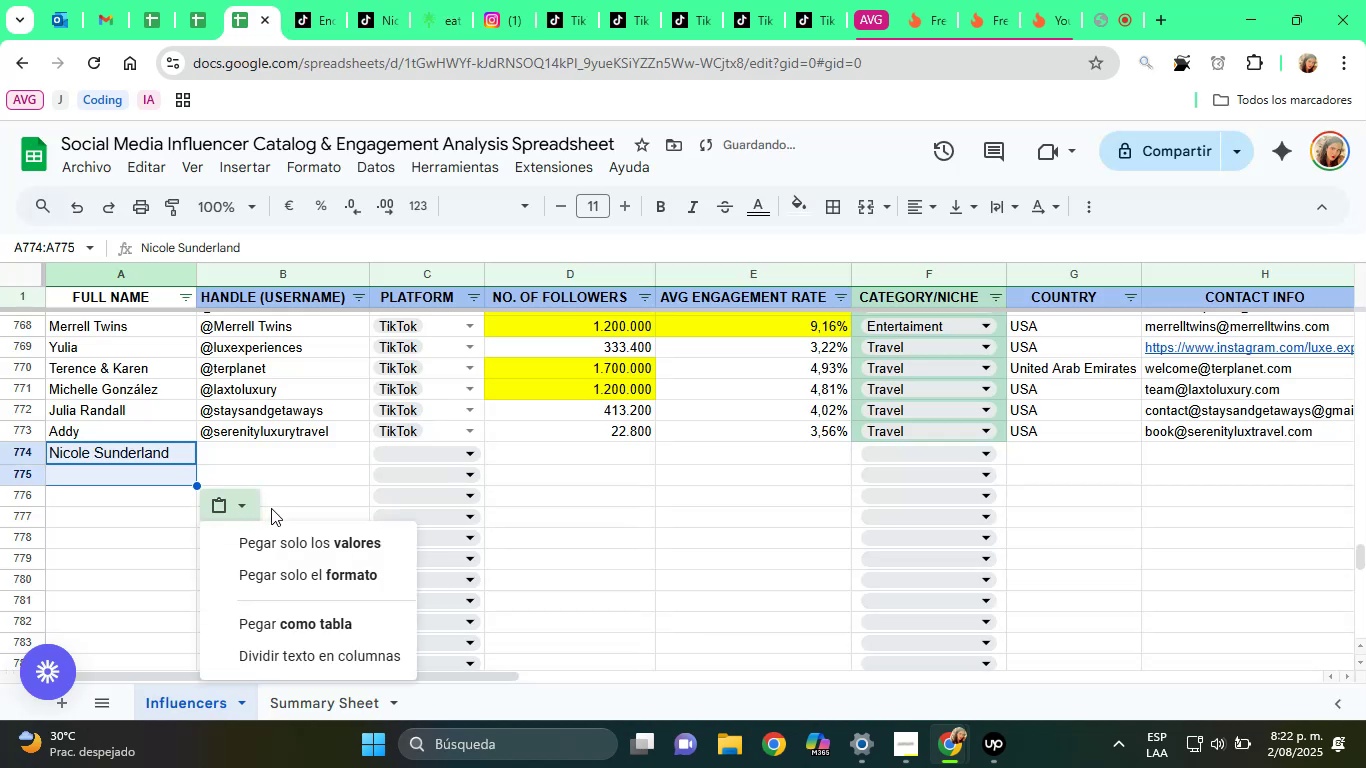 
left_click([306, 536])
 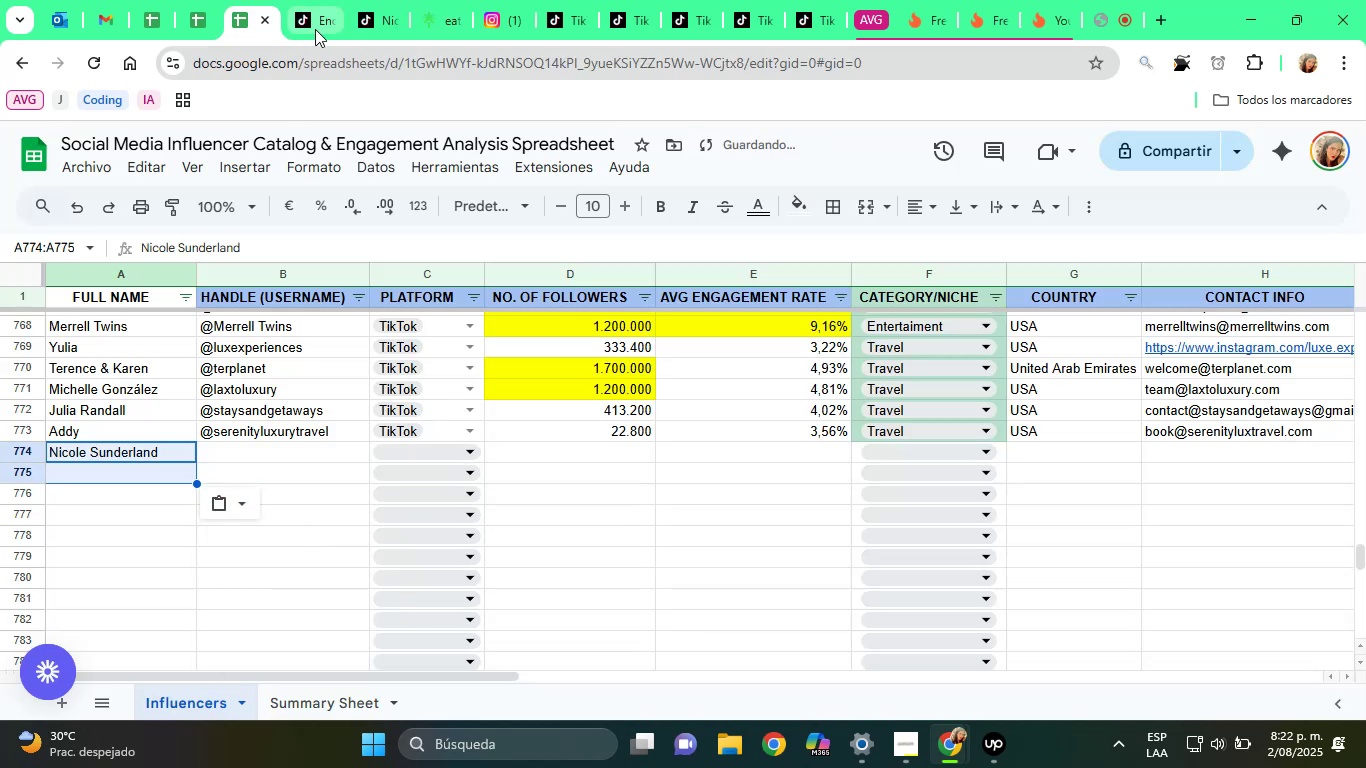 
left_click([394, 3])
 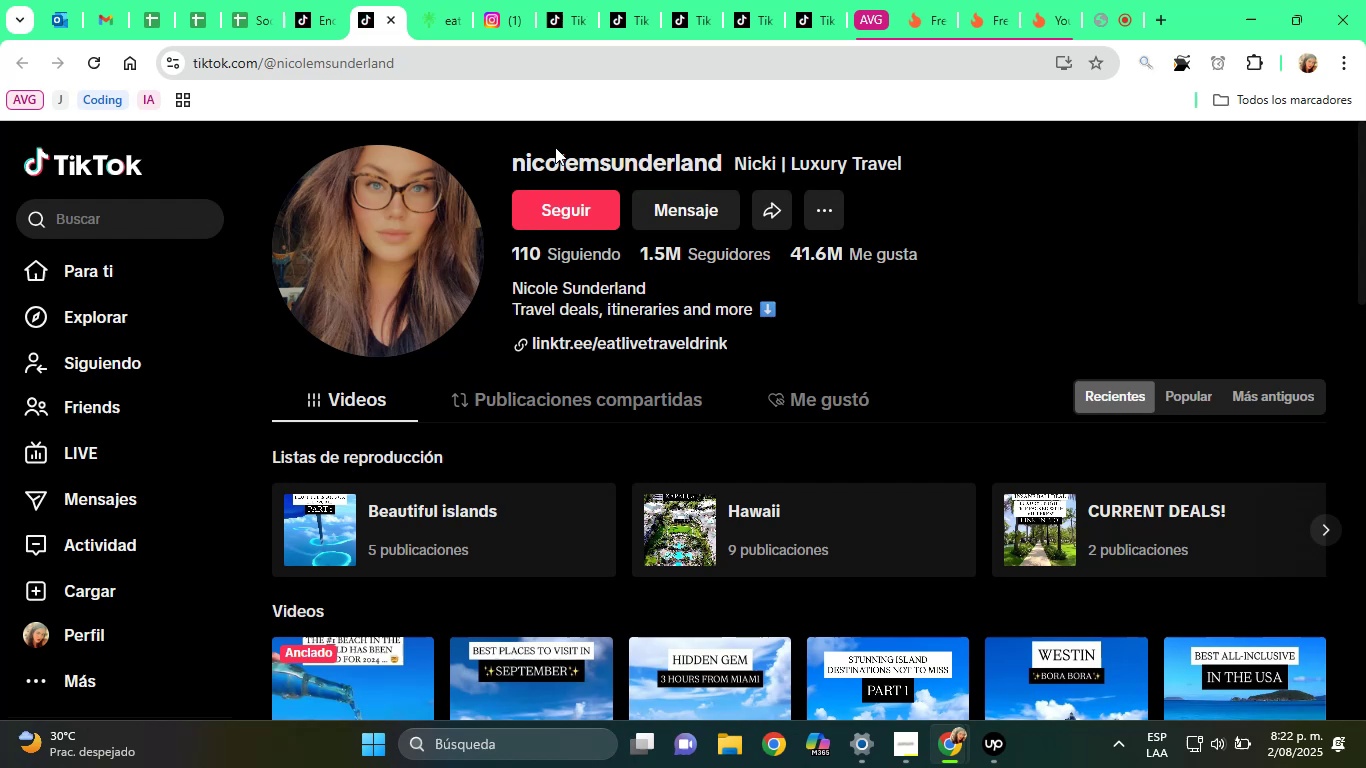 
double_click([555, 147])
 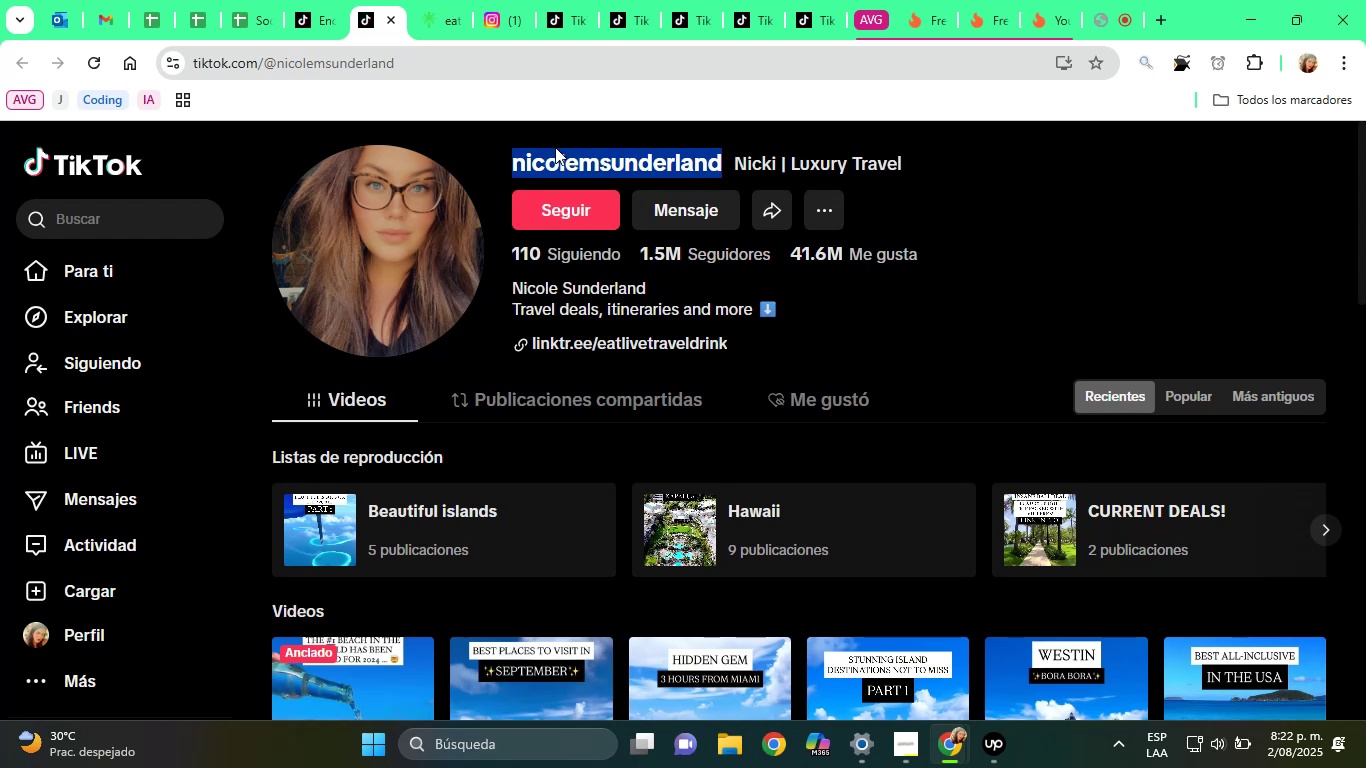 
key(Control+C)
 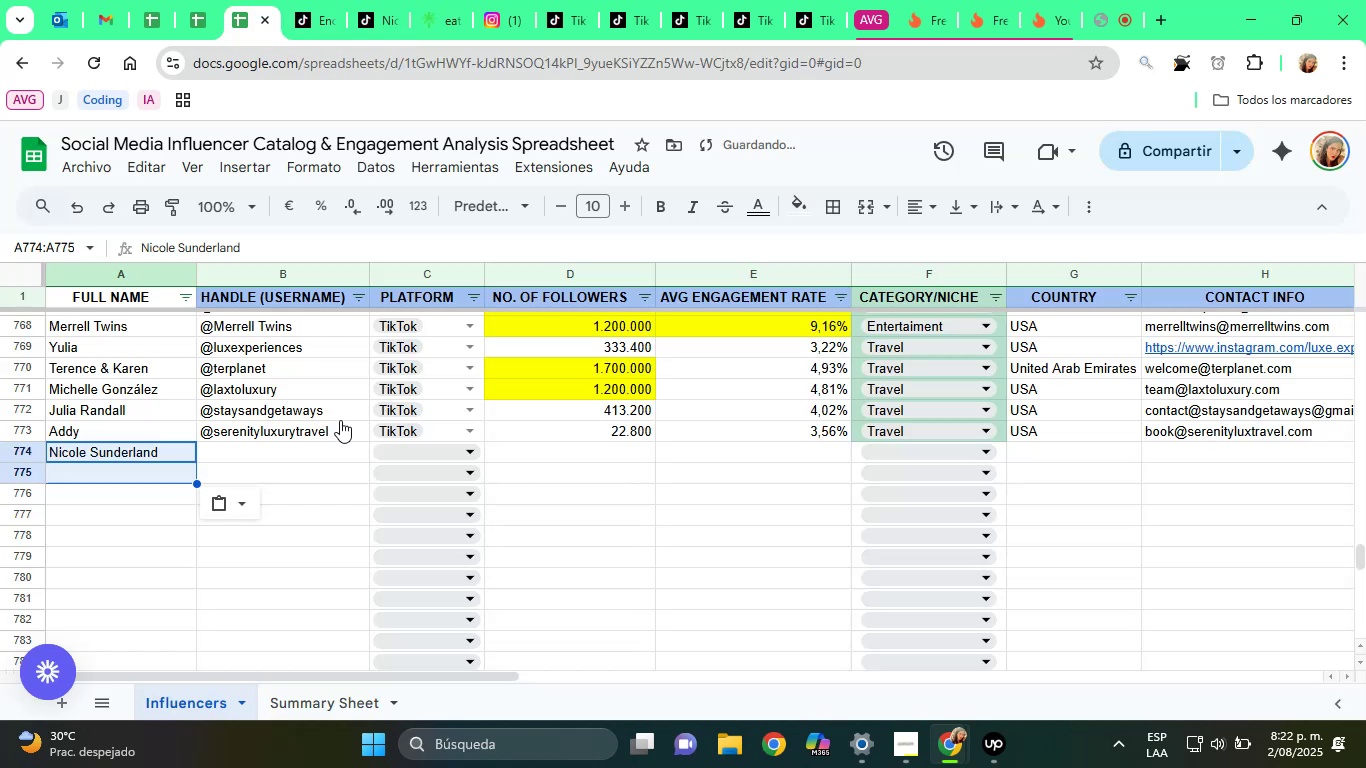 
left_click([272, 460])
 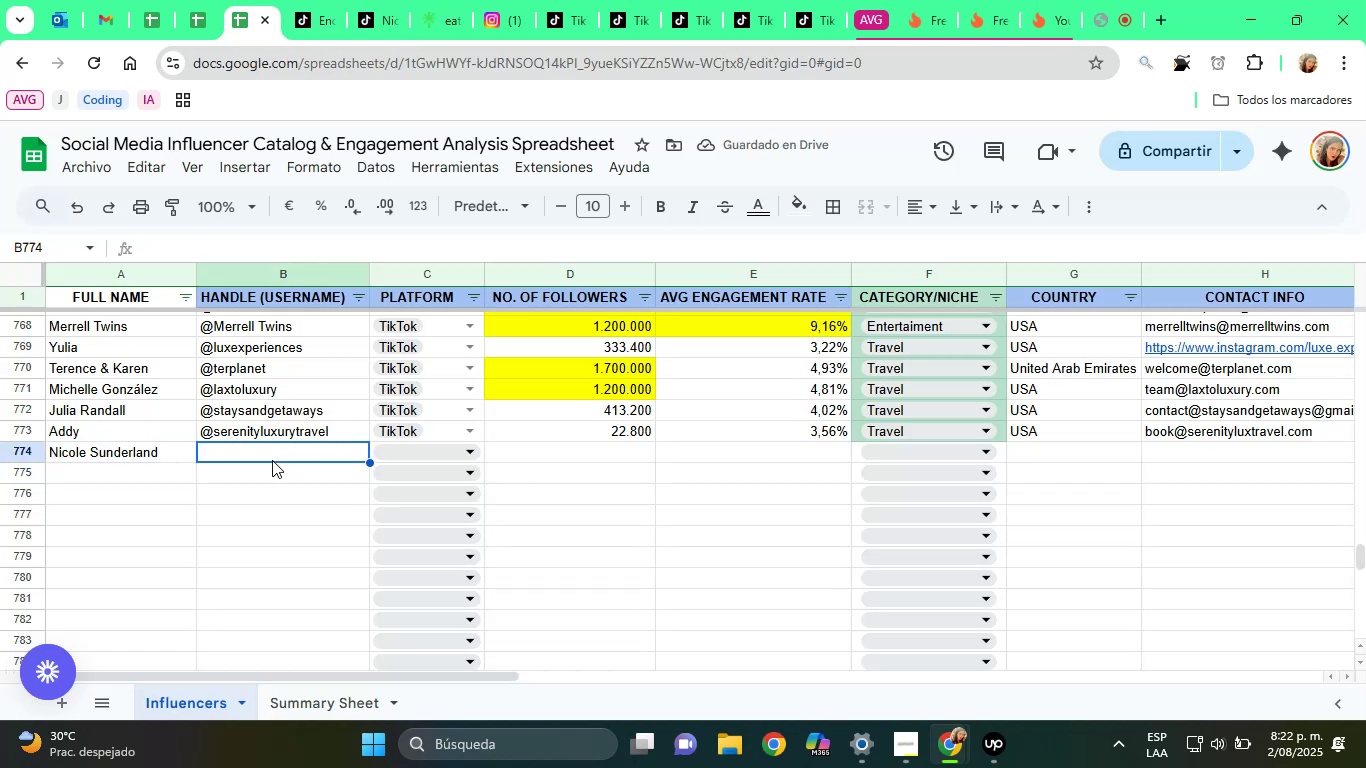 
key(Alt+Control+AltRight)
 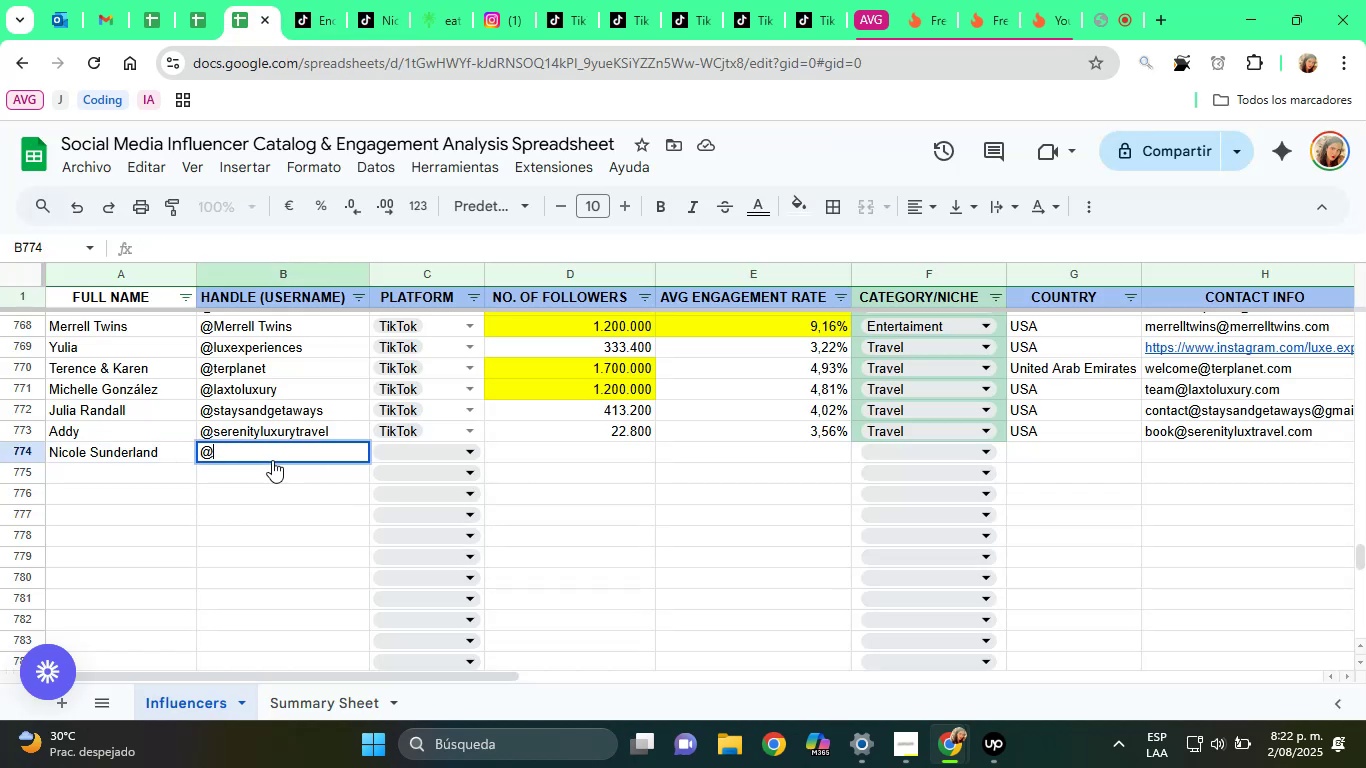 
key(Control+ControlLeft)
 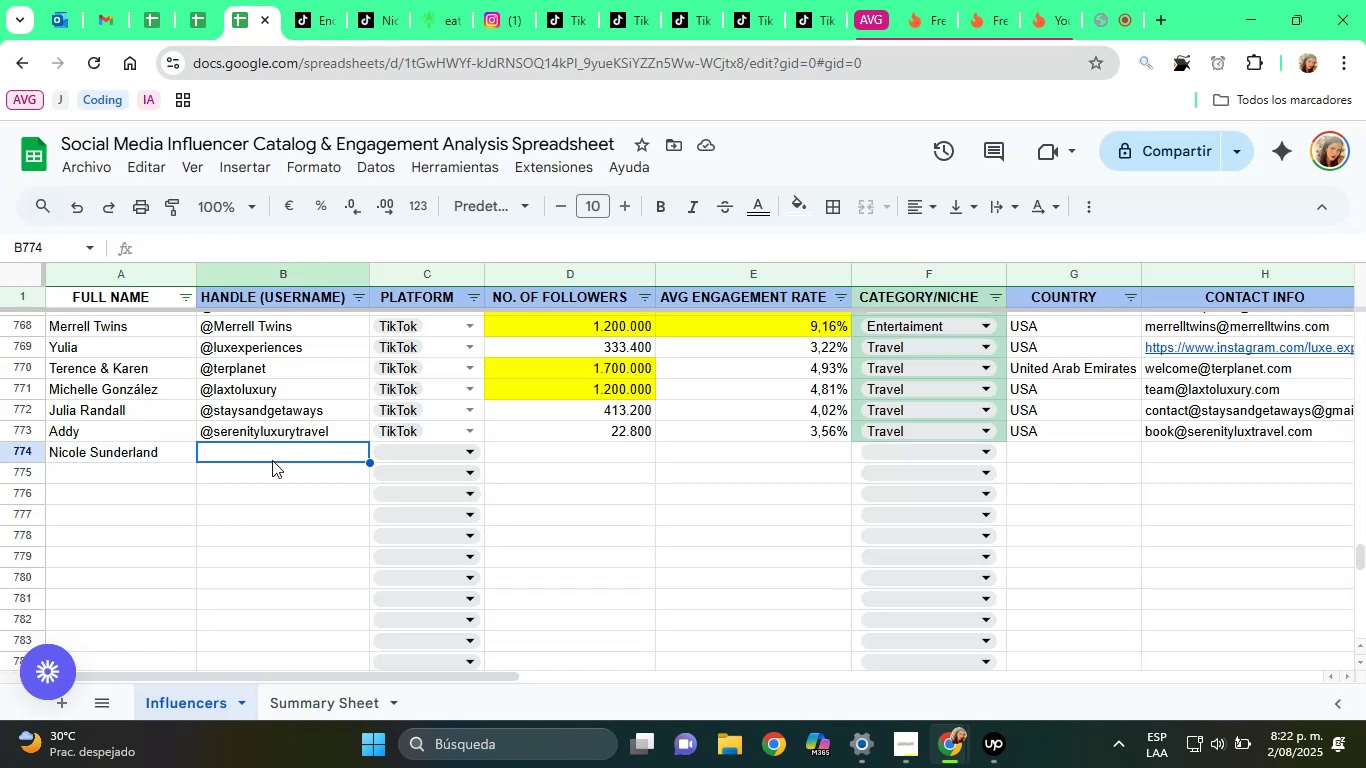 
key(Alt+Control+Q)
 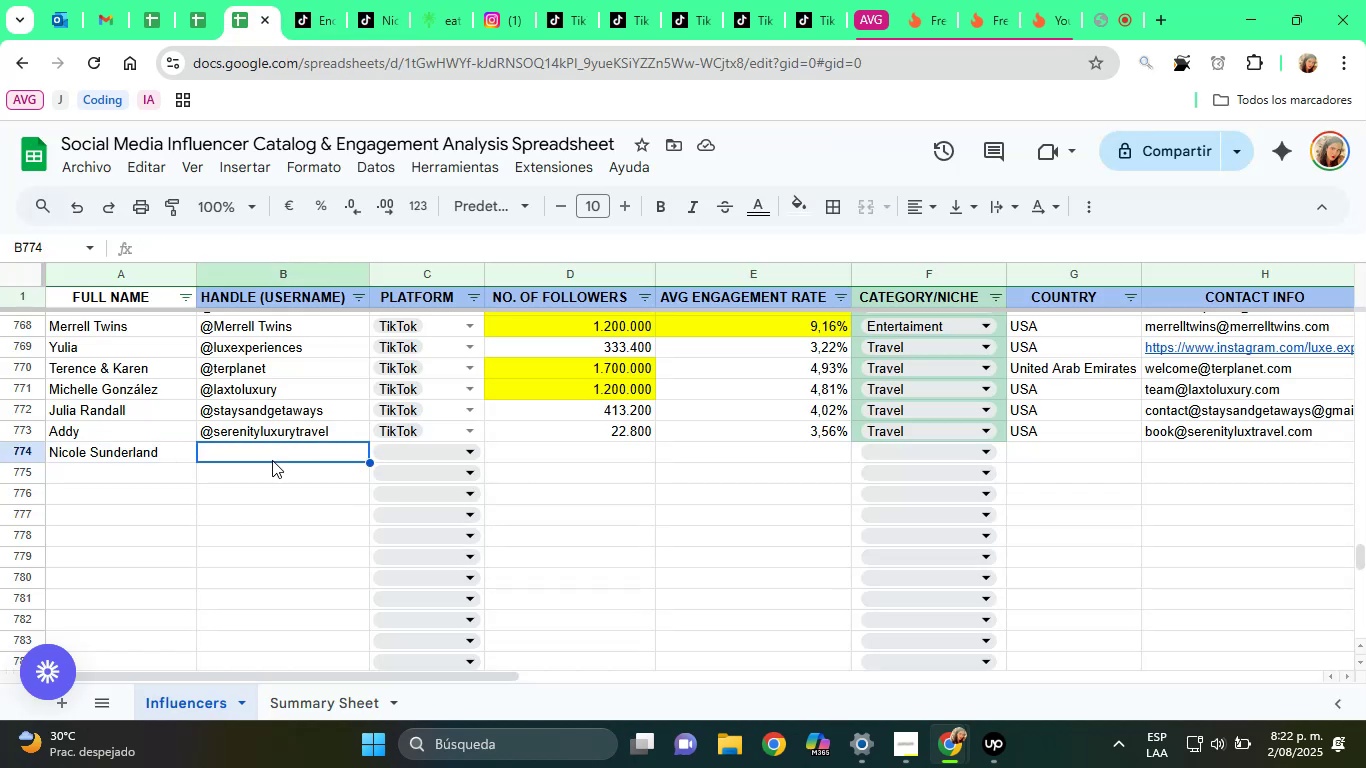 
key(Control+V)
 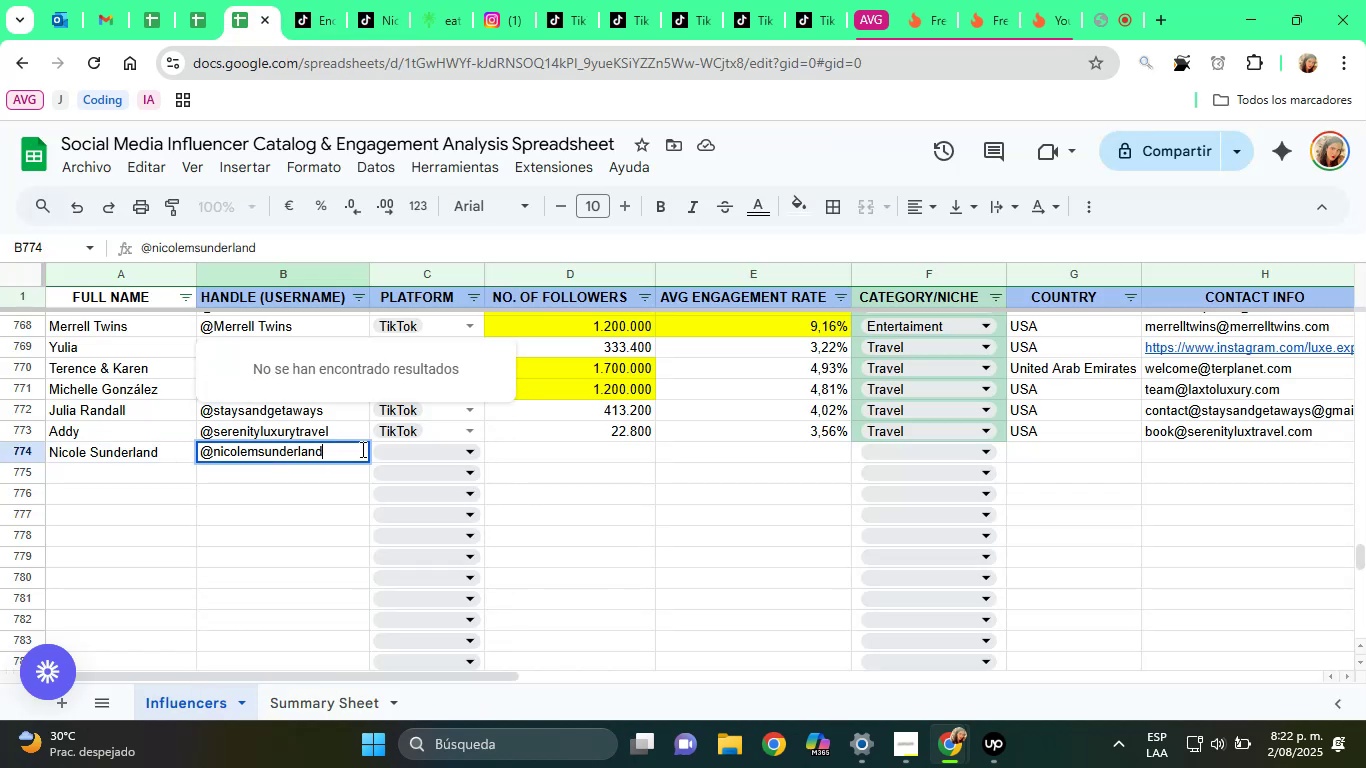 
left_click([408, 457])
 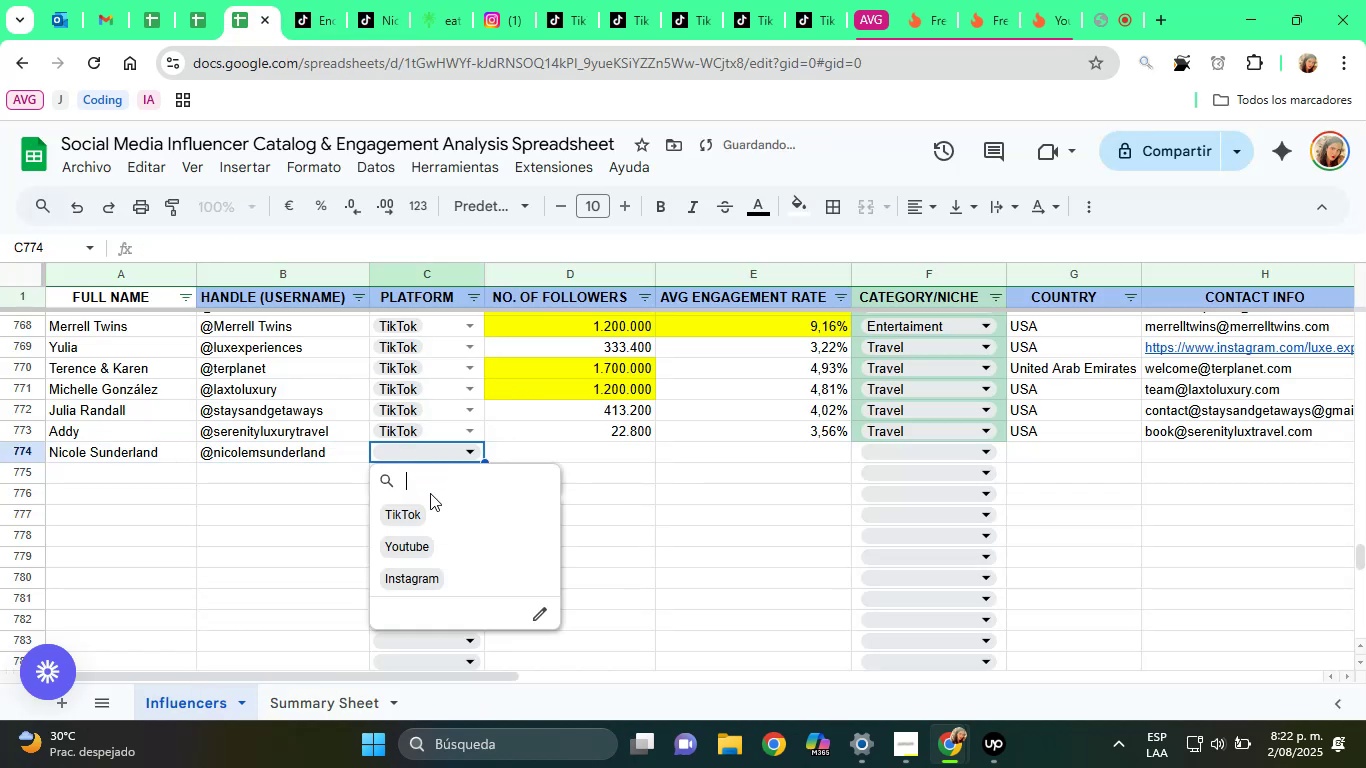 
left_click([428, 520])
 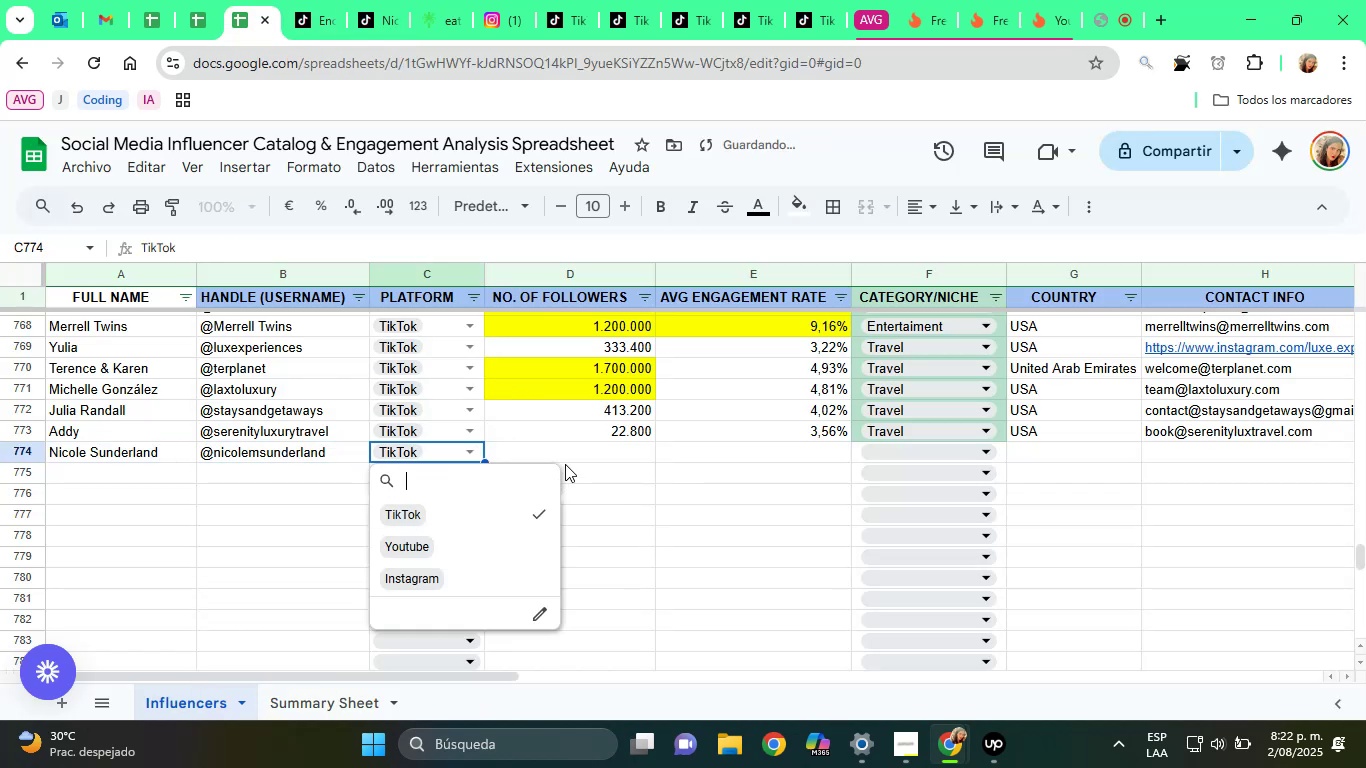 
left_click([570, 456])
 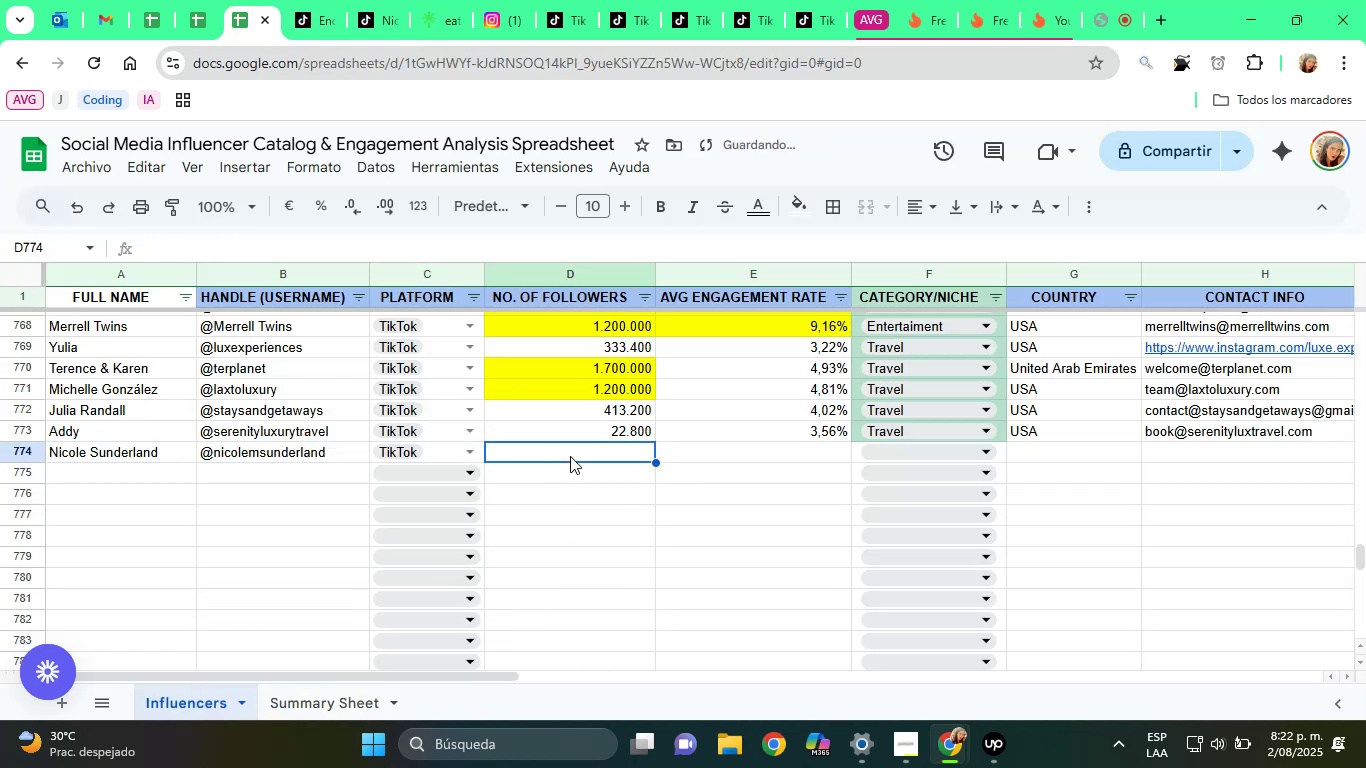 
type(1500000)
key(Tab)
 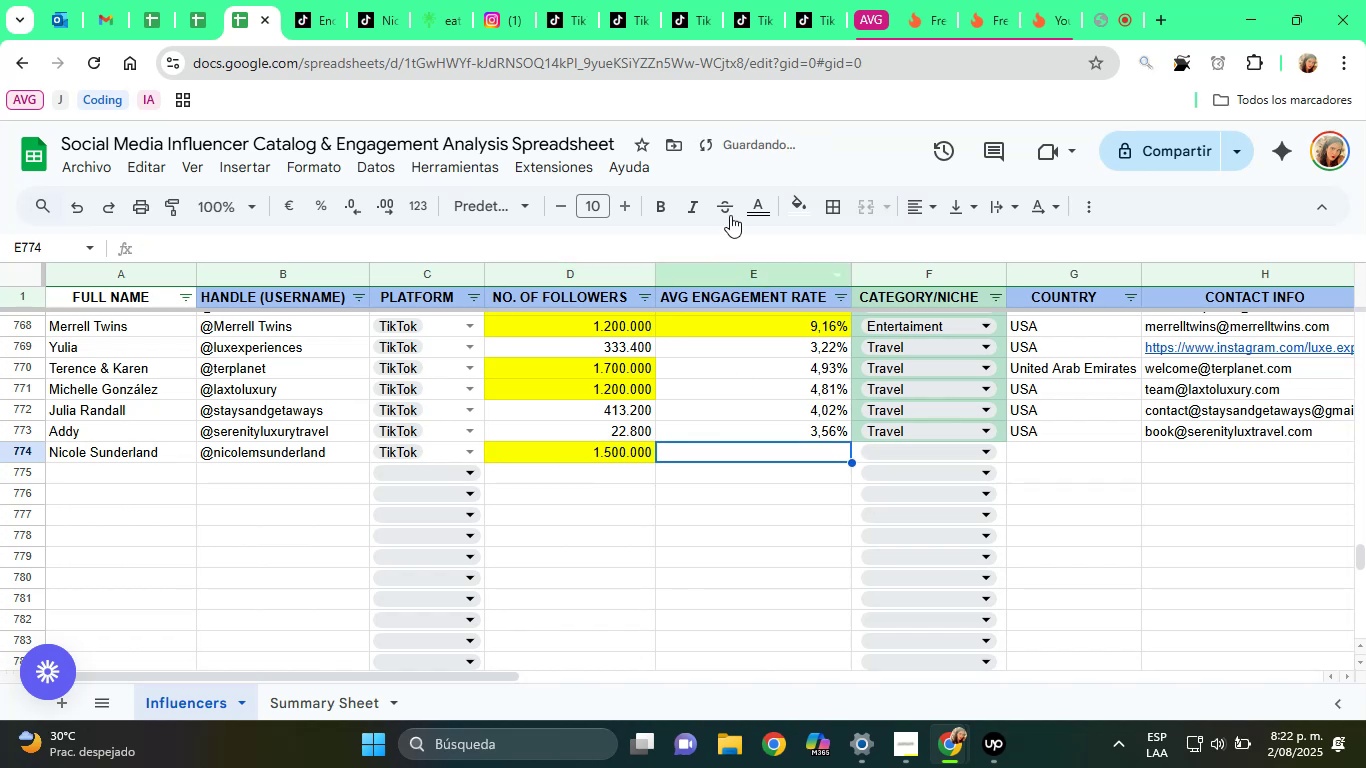 
left_click([986, 22])
 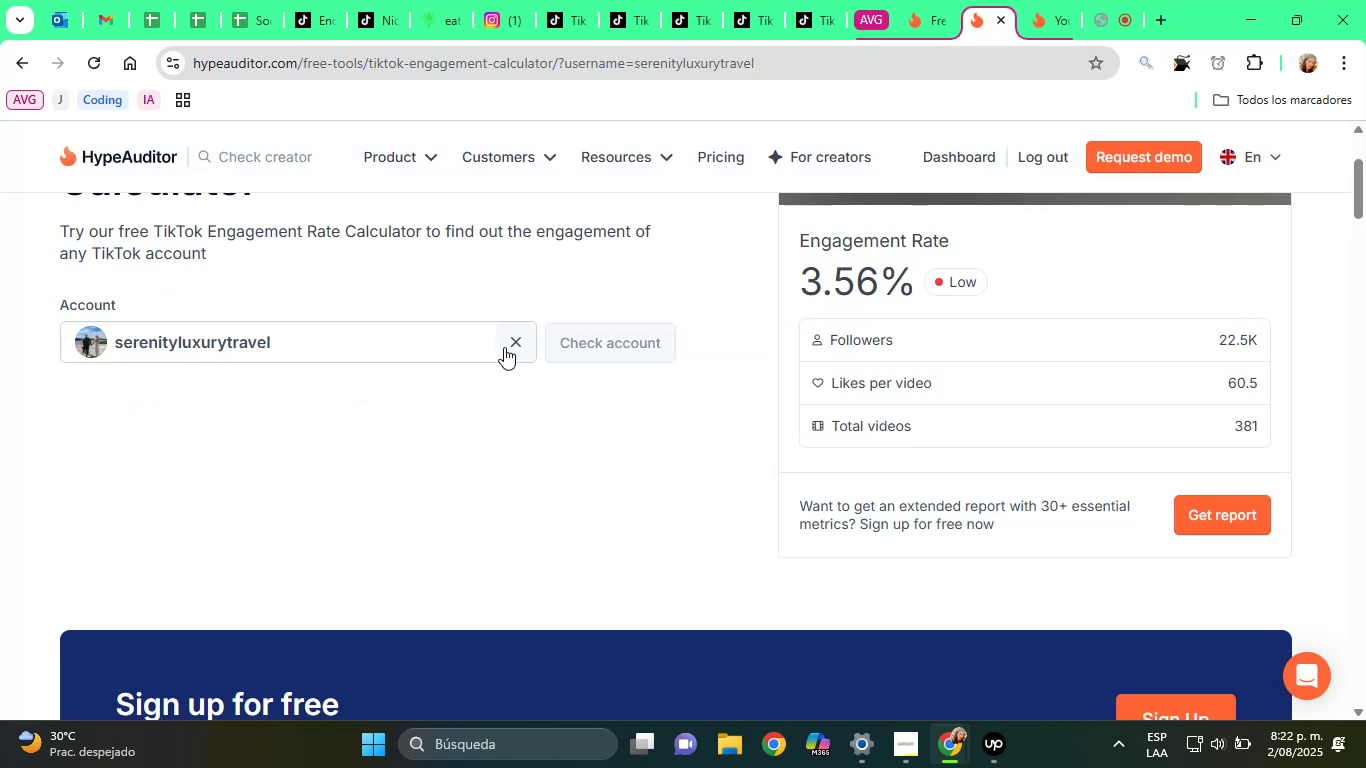 
double_click([449, 347])
 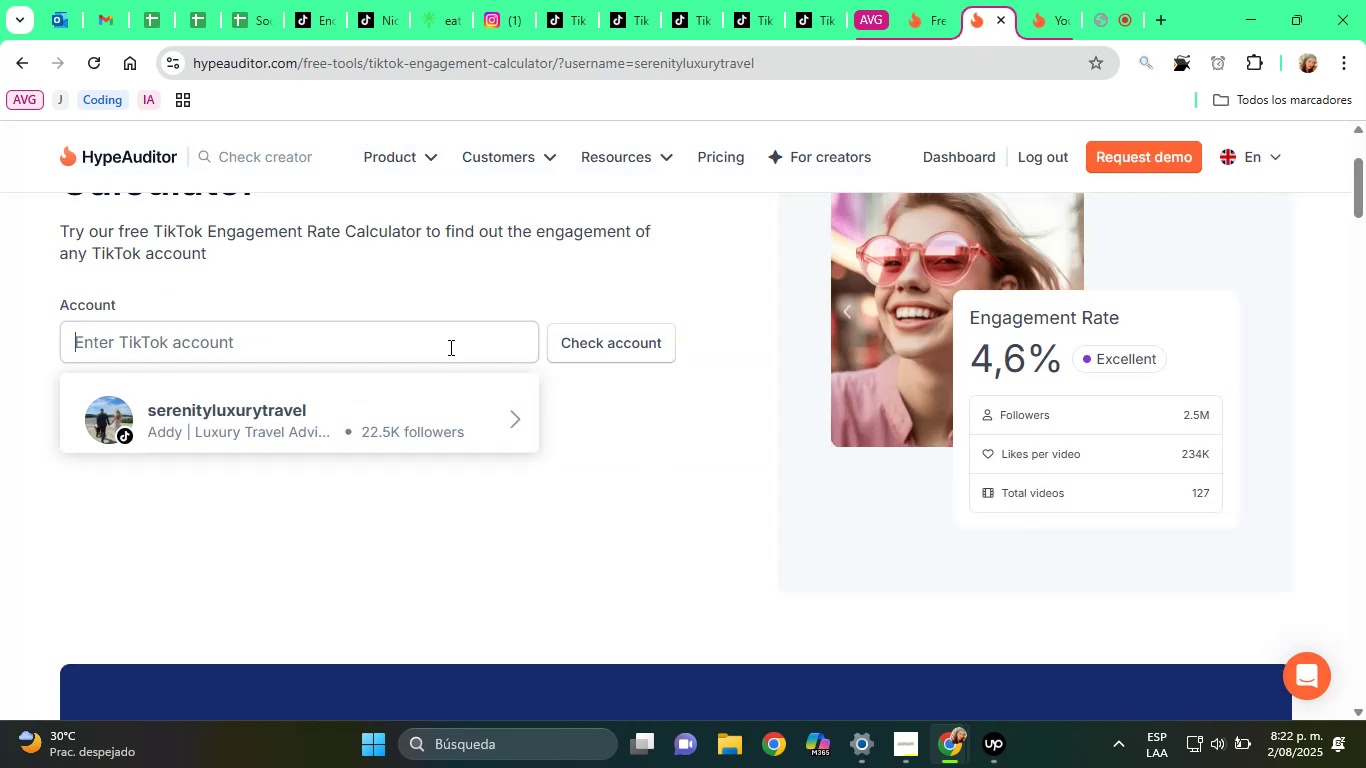 
key(Control+V)
 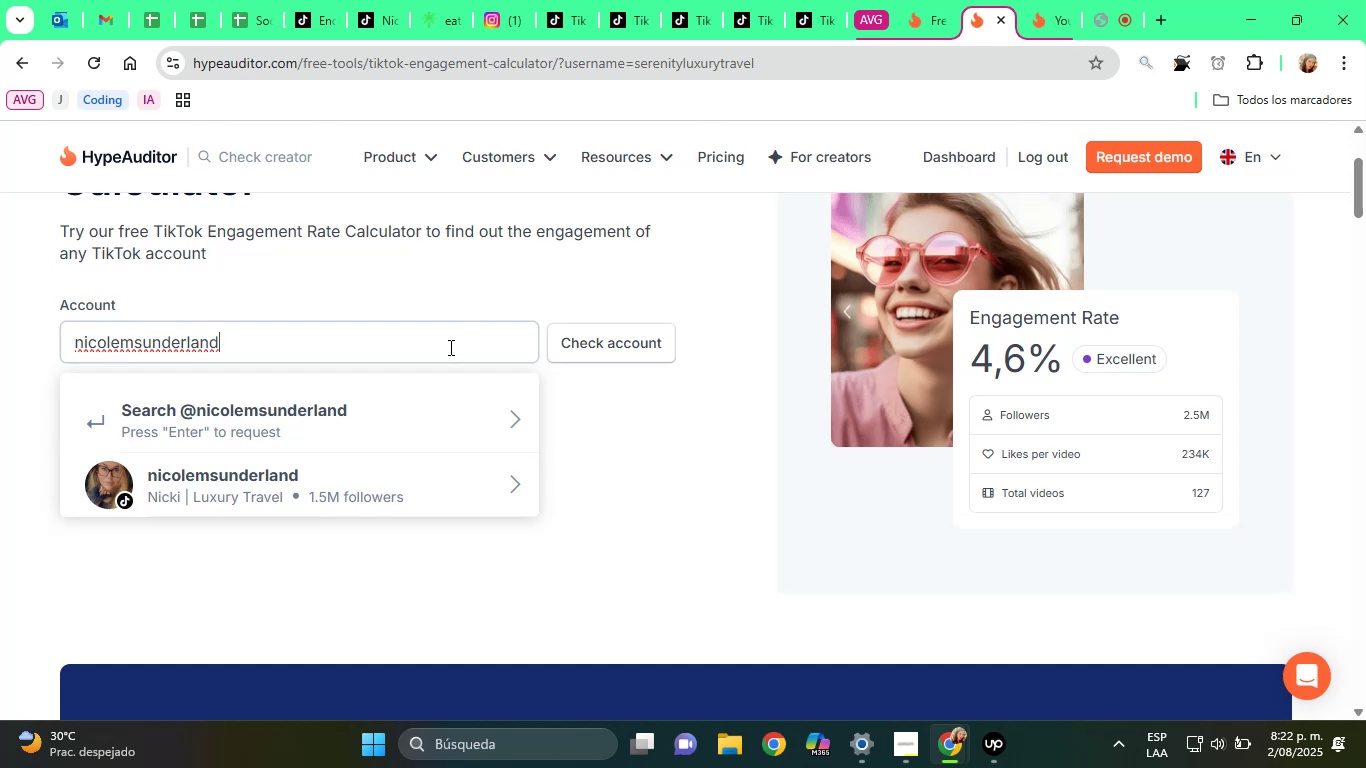 
wait(7.52)
 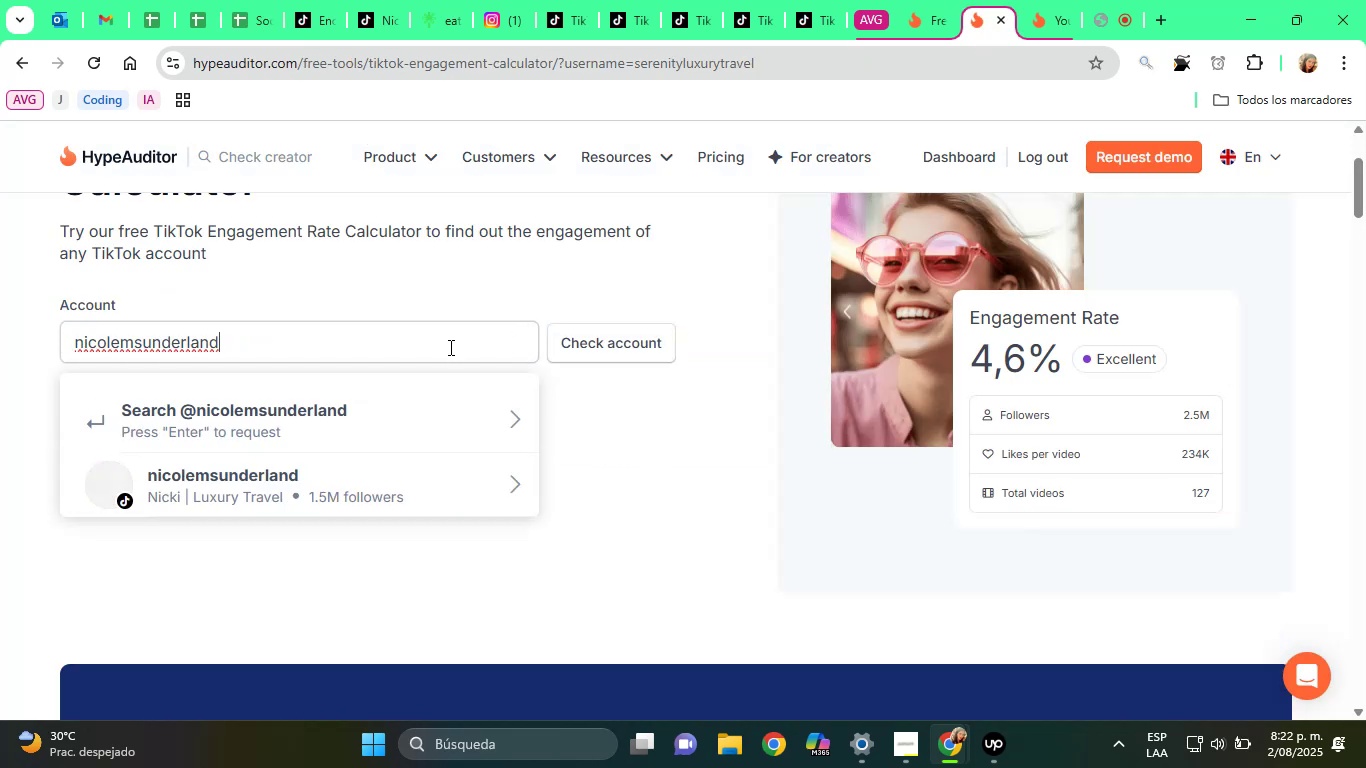 
left_click([390, 472])
 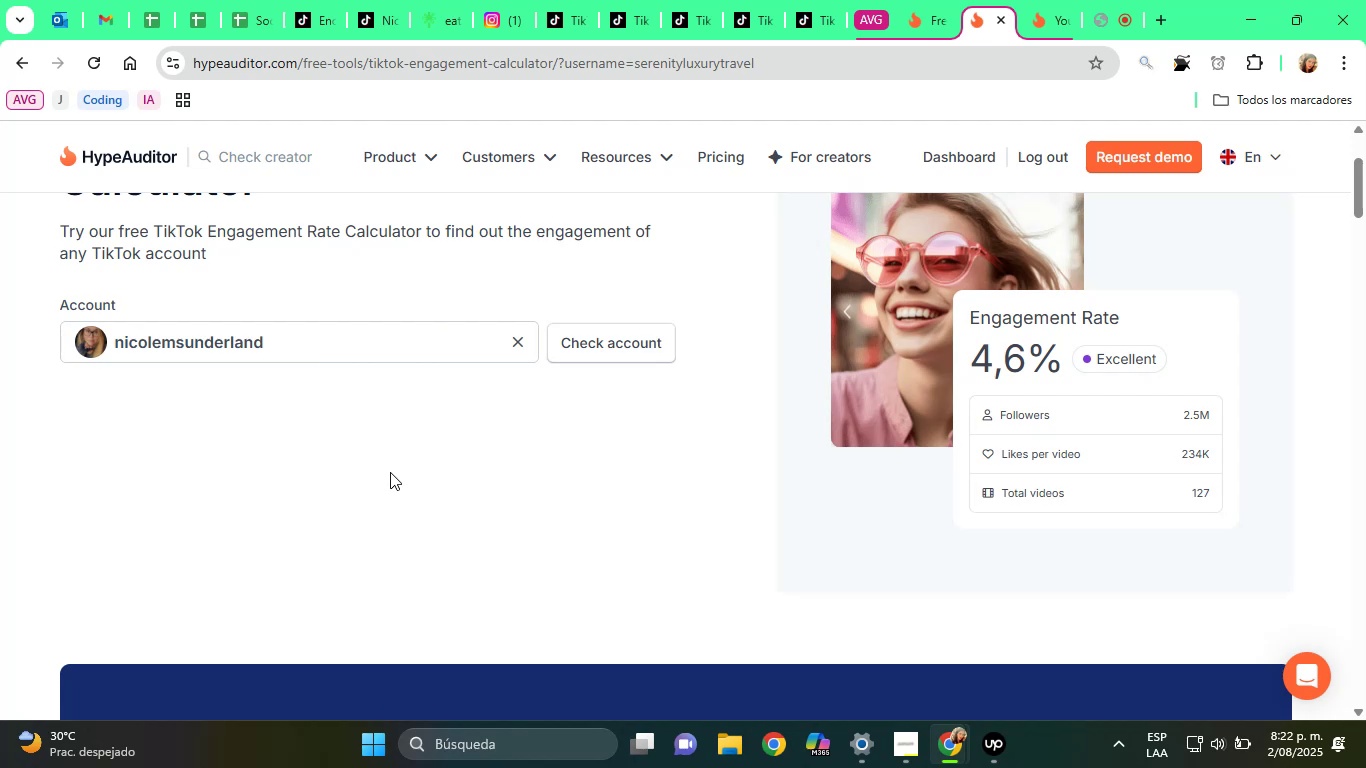 
wait(11.04)
 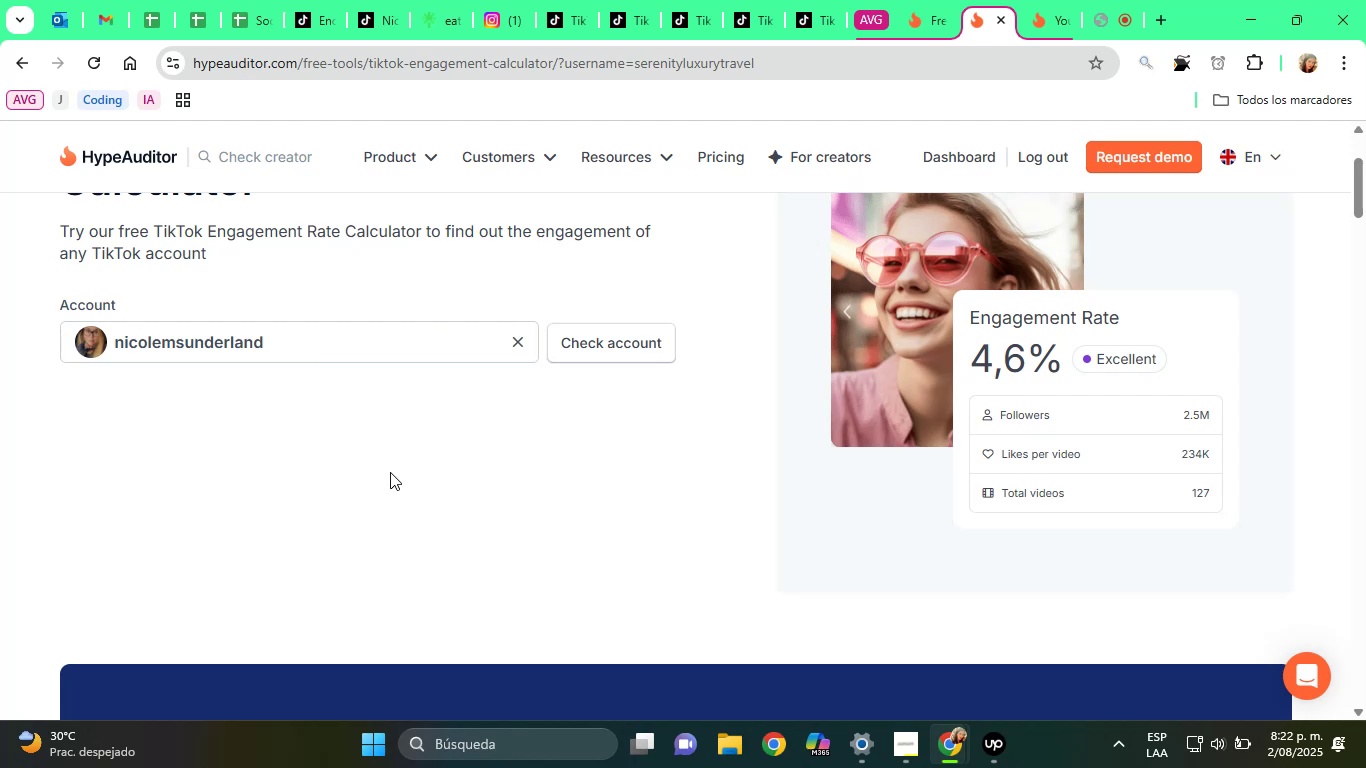 
left_click([591, 351])
 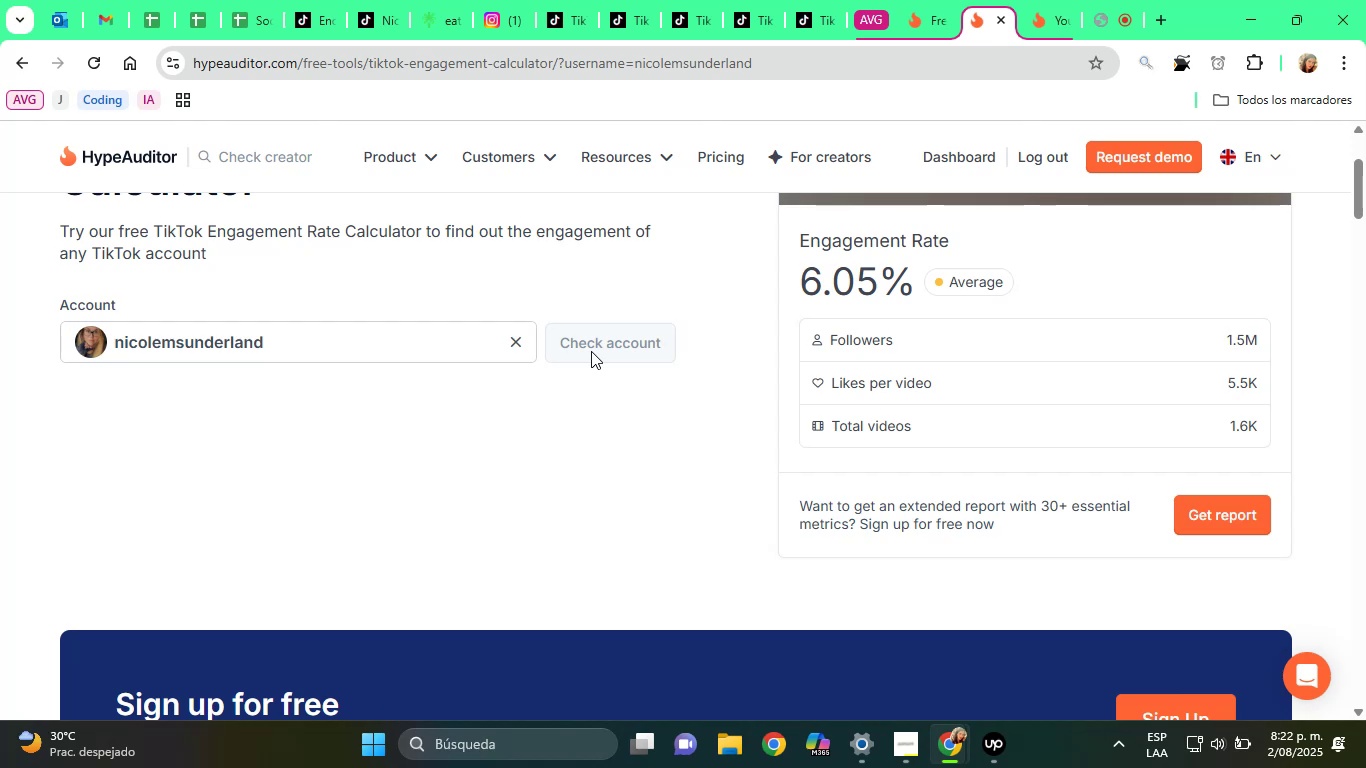 
wait(13.8)
 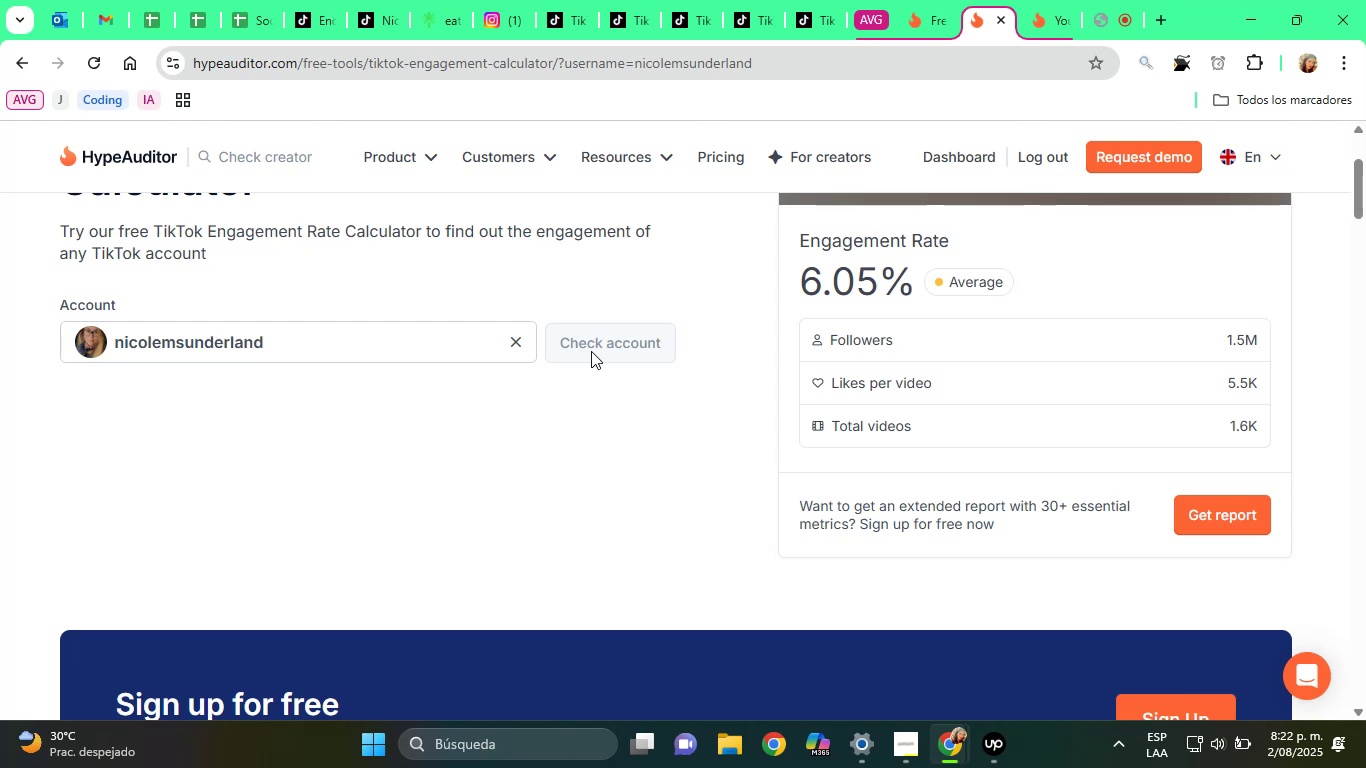 
left_click([269, 0])
 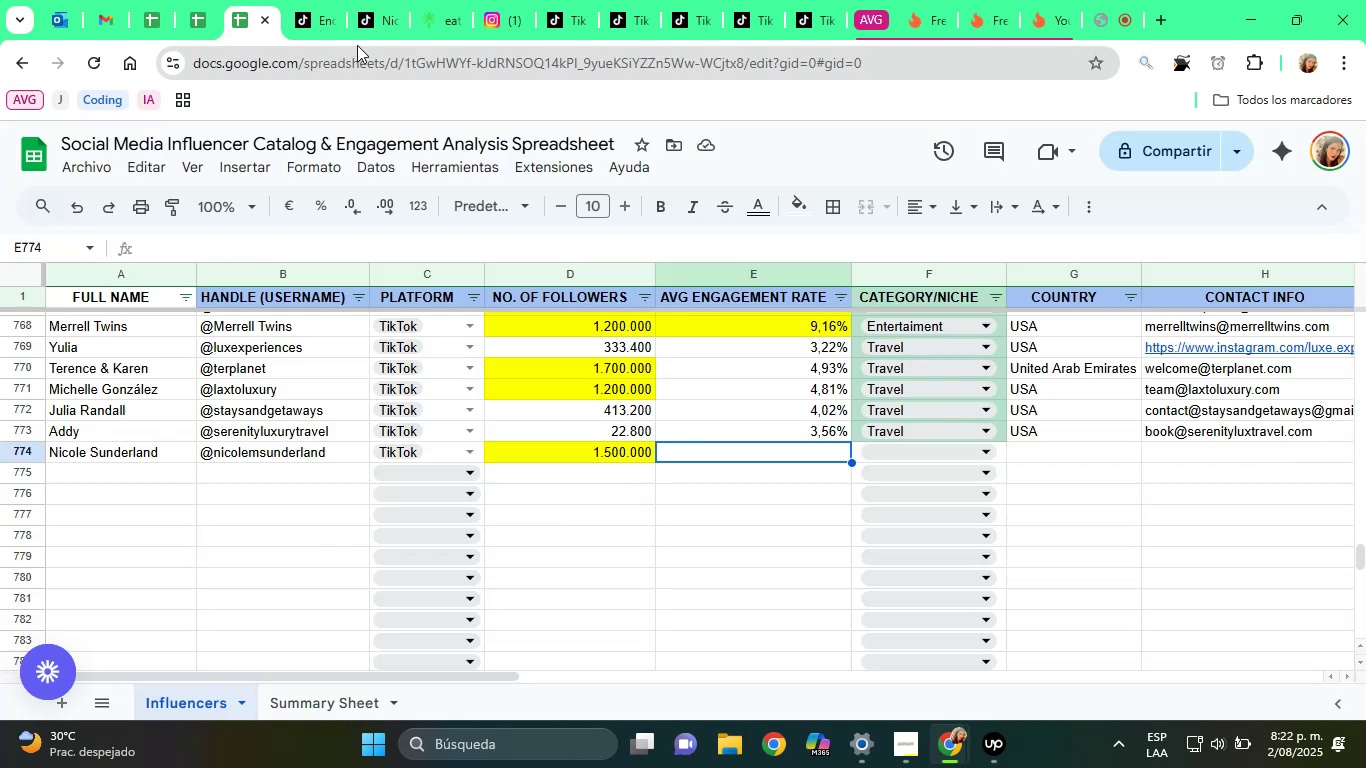 
type(6,05%)
 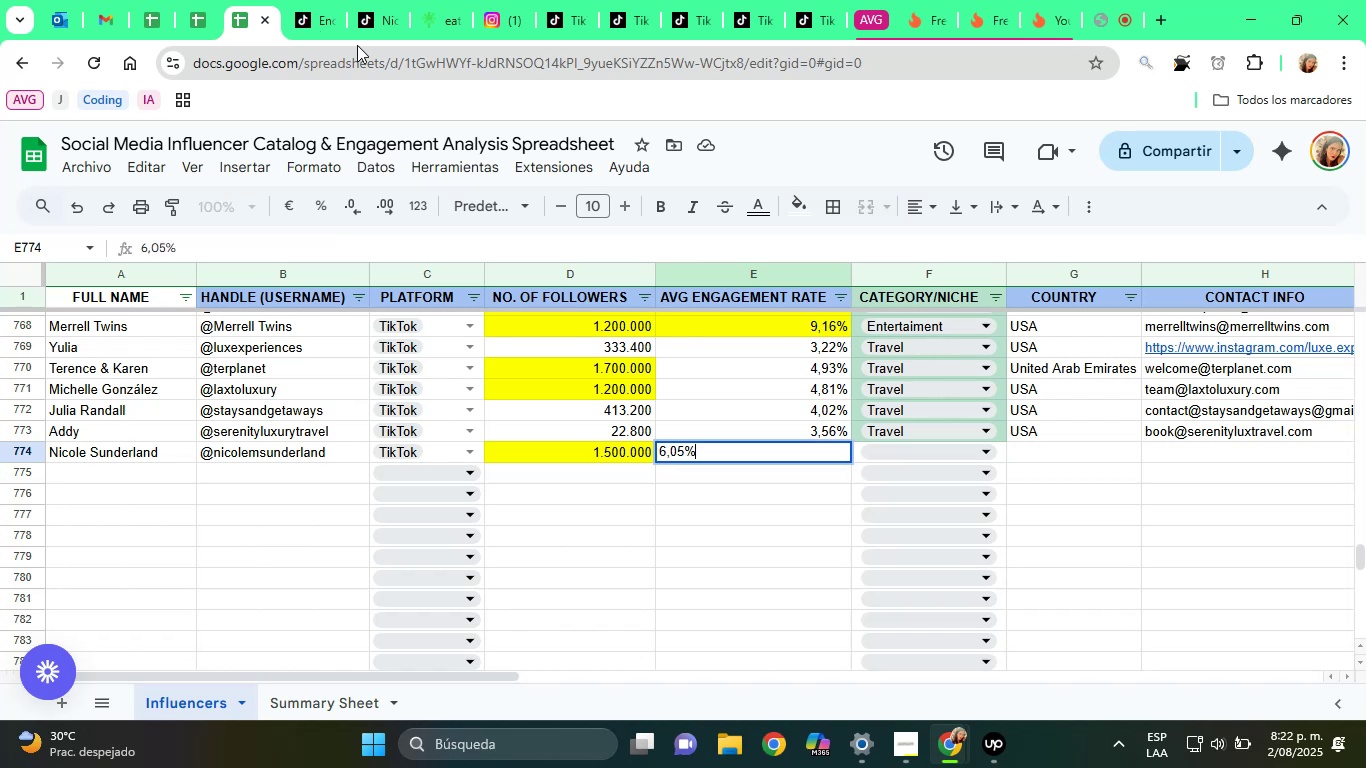 
key(Enter)
 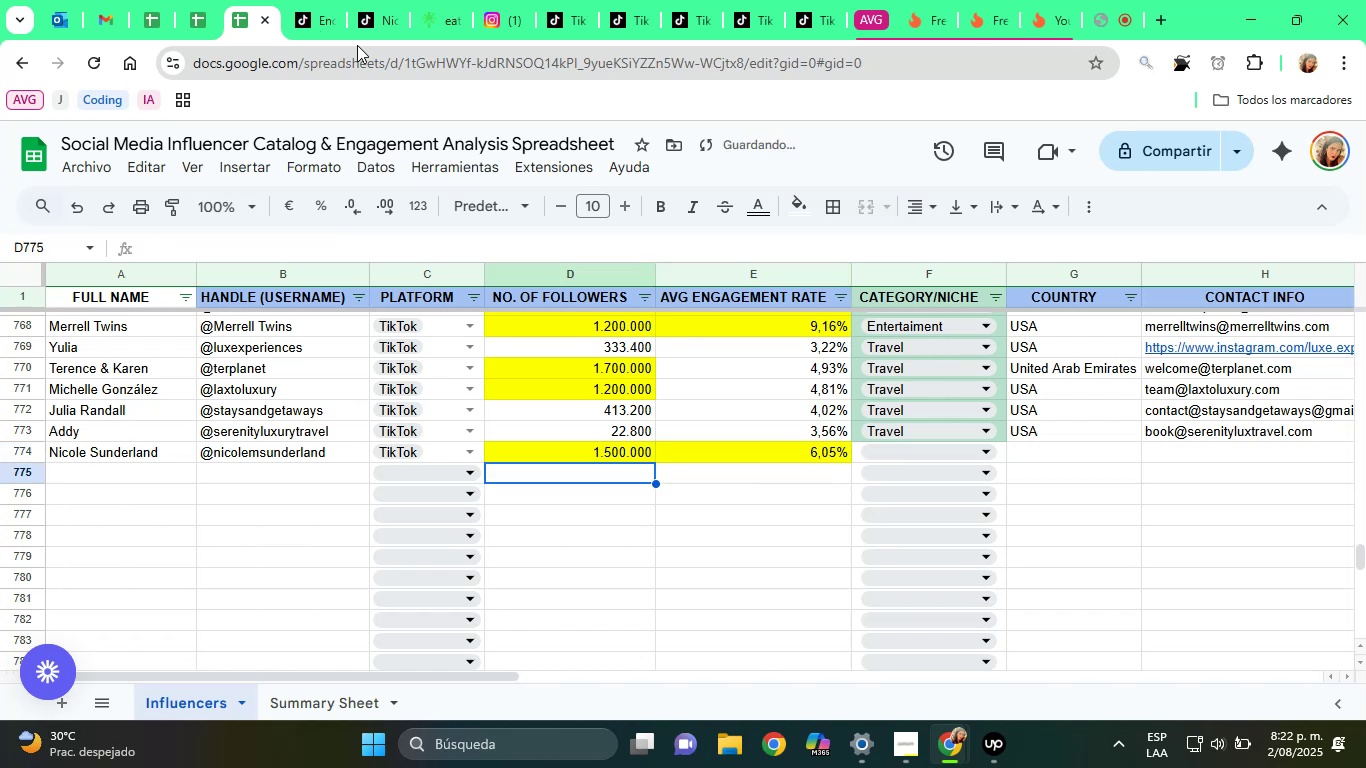 
key(ArrowUp)
 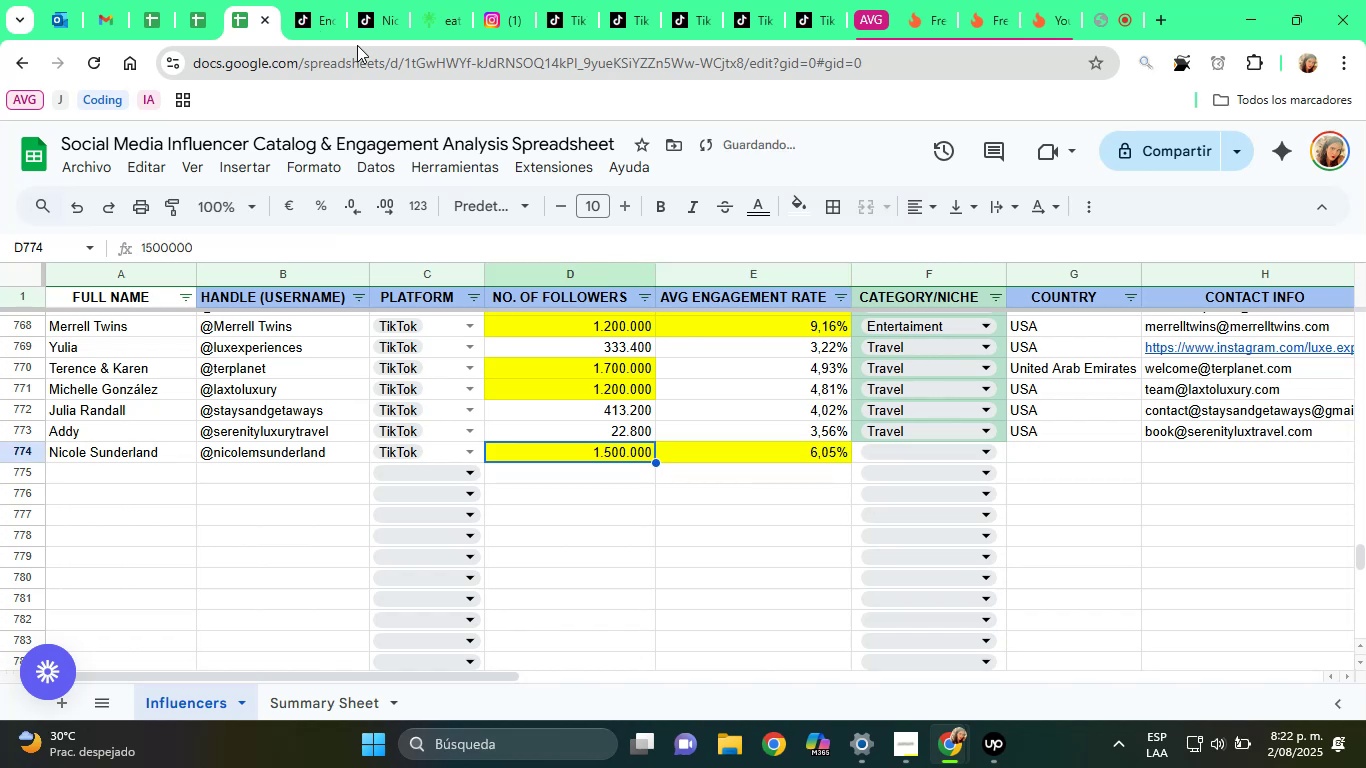 
key(ArrowRight)
 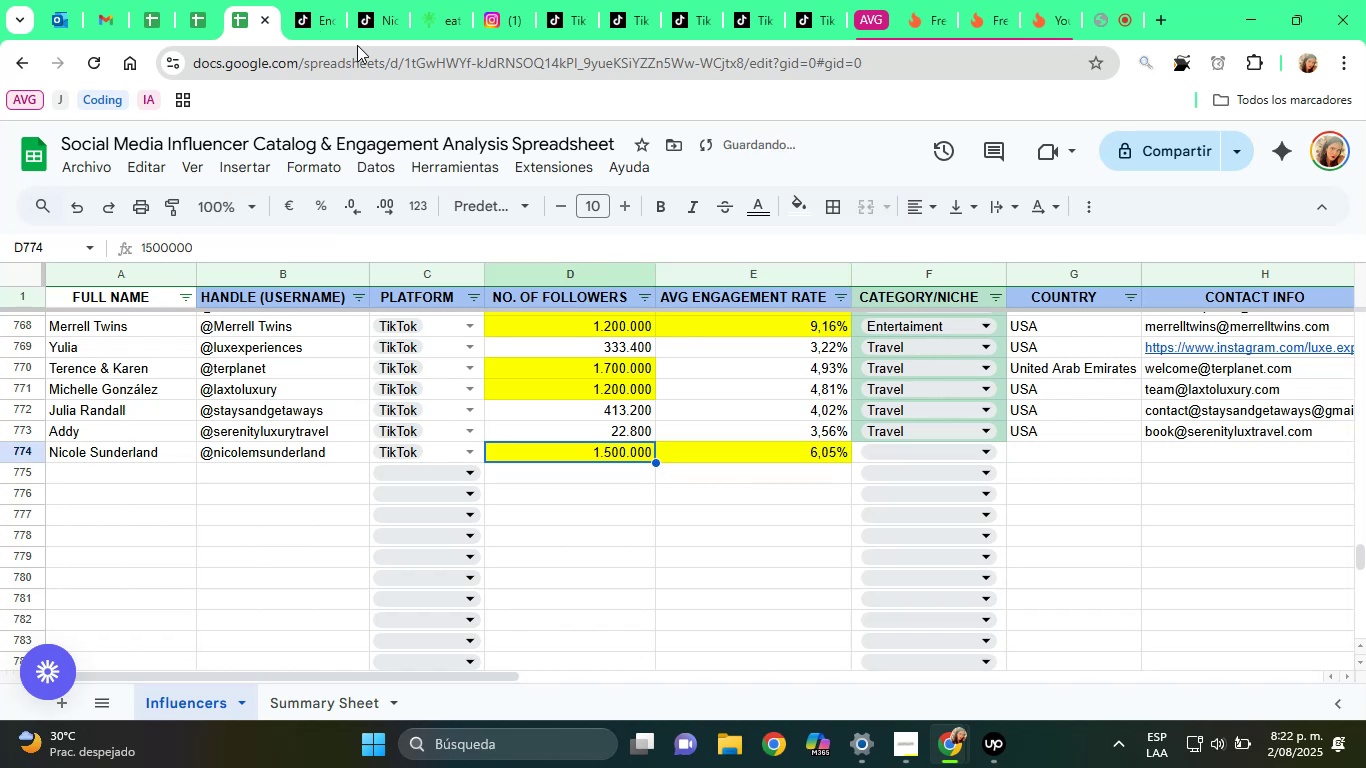 
key(ArrowRight)
 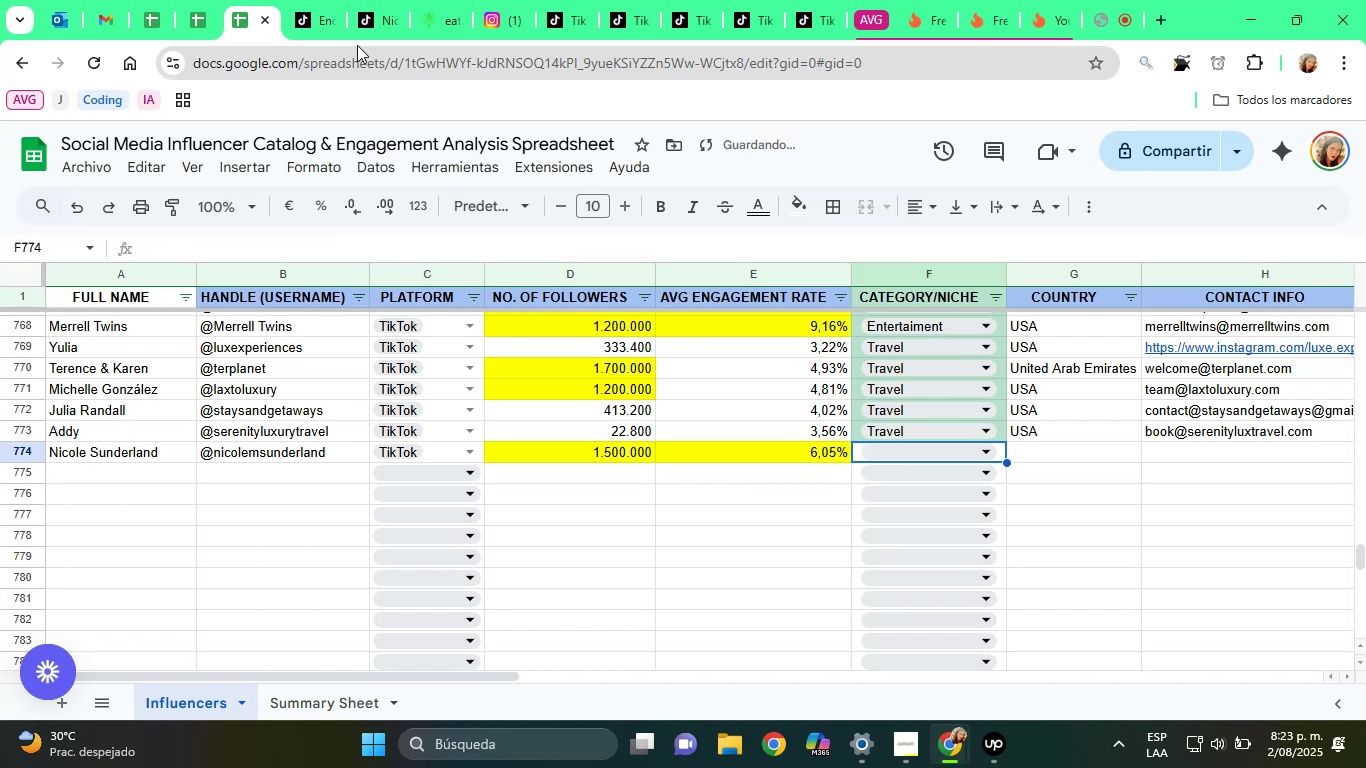 
key(T)
 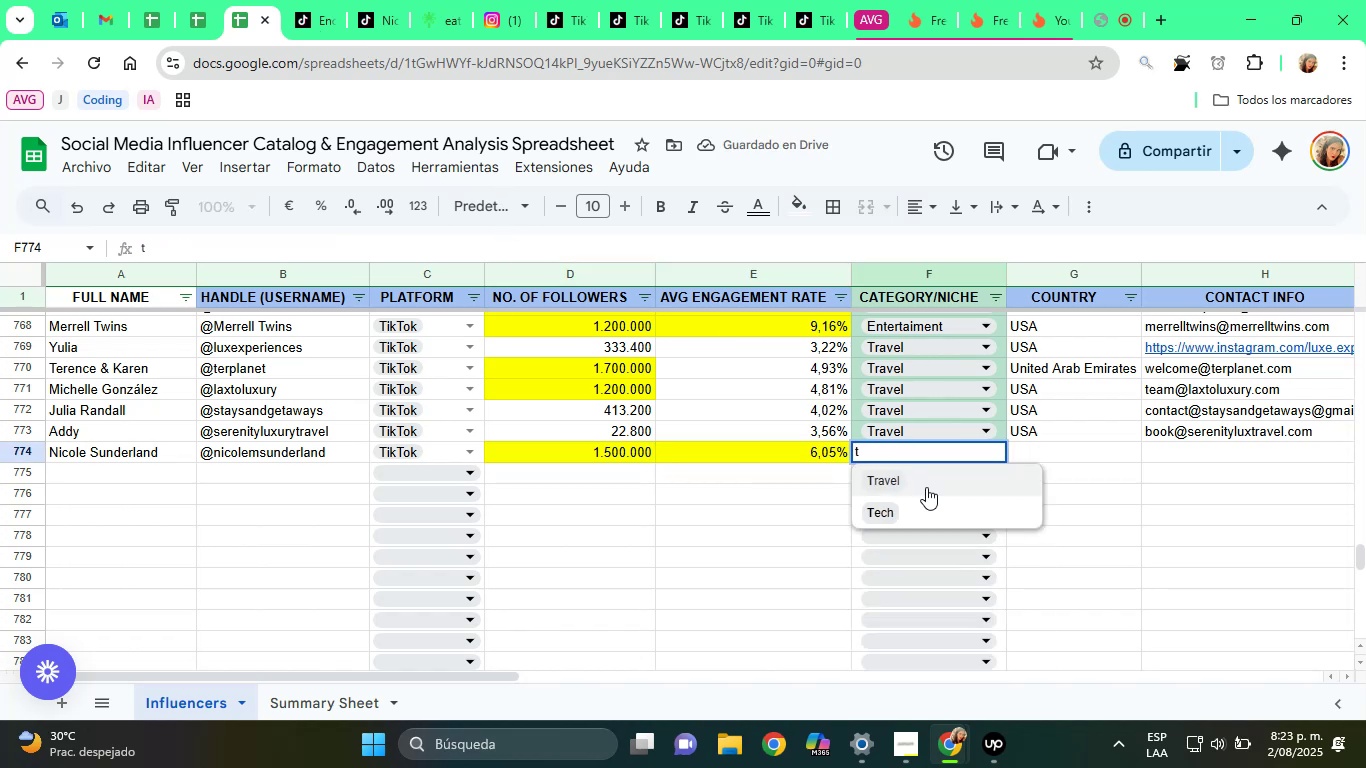 
left_click([906, 484])
 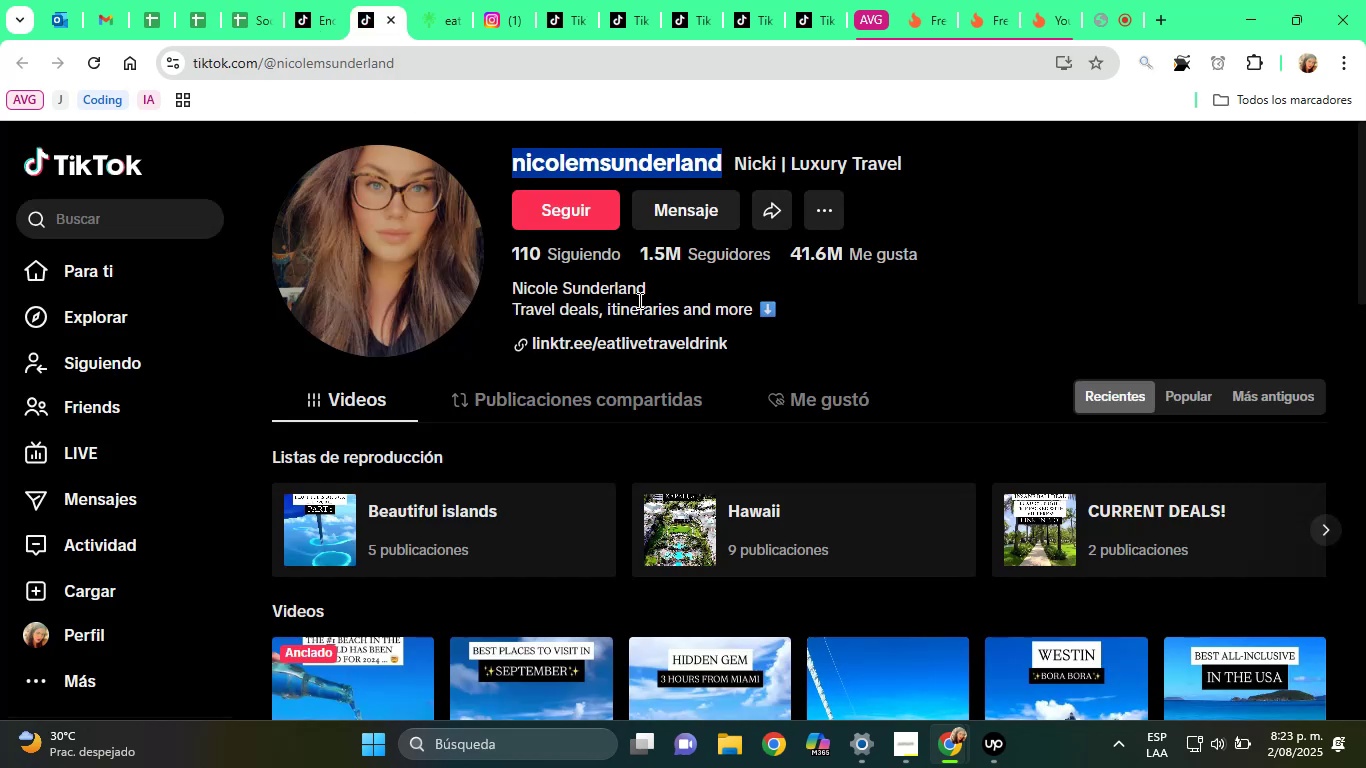 
wait(5.77)
 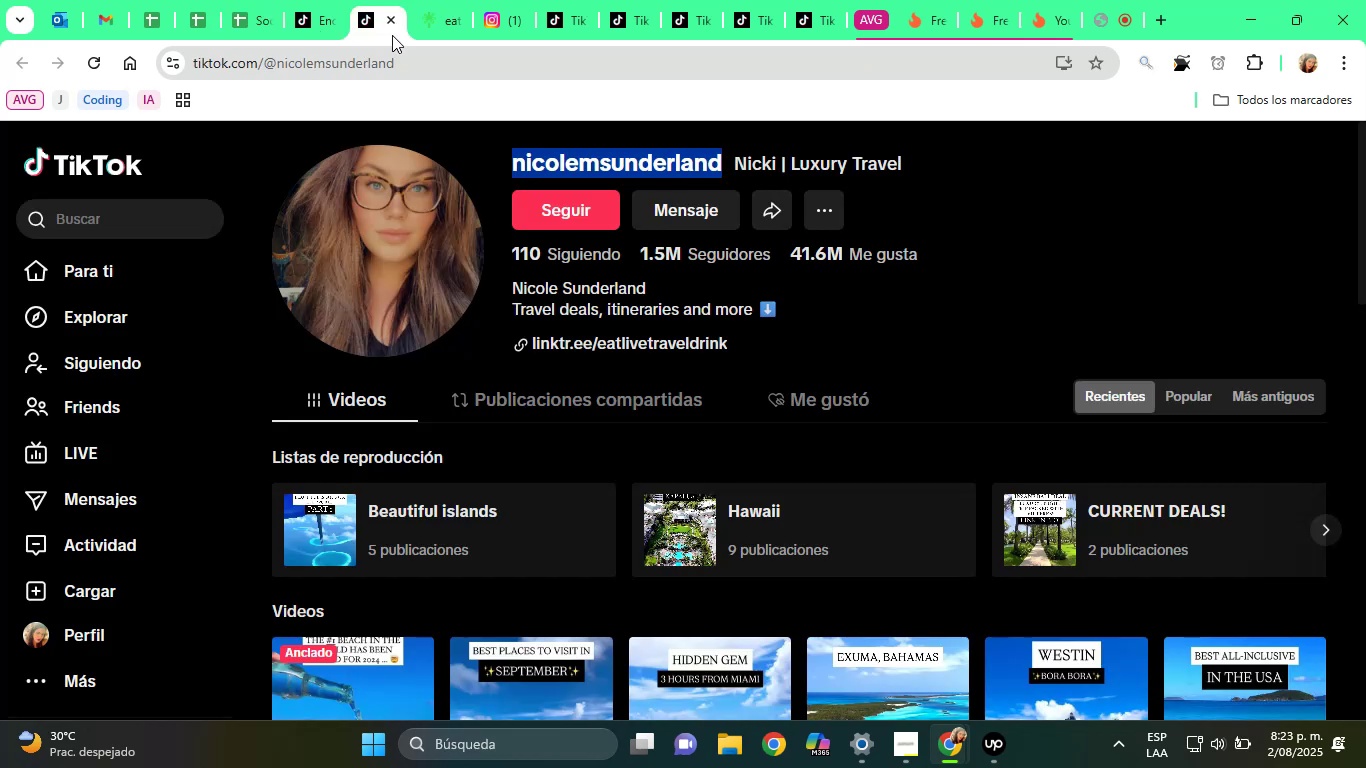 
left_click([480, 0])
 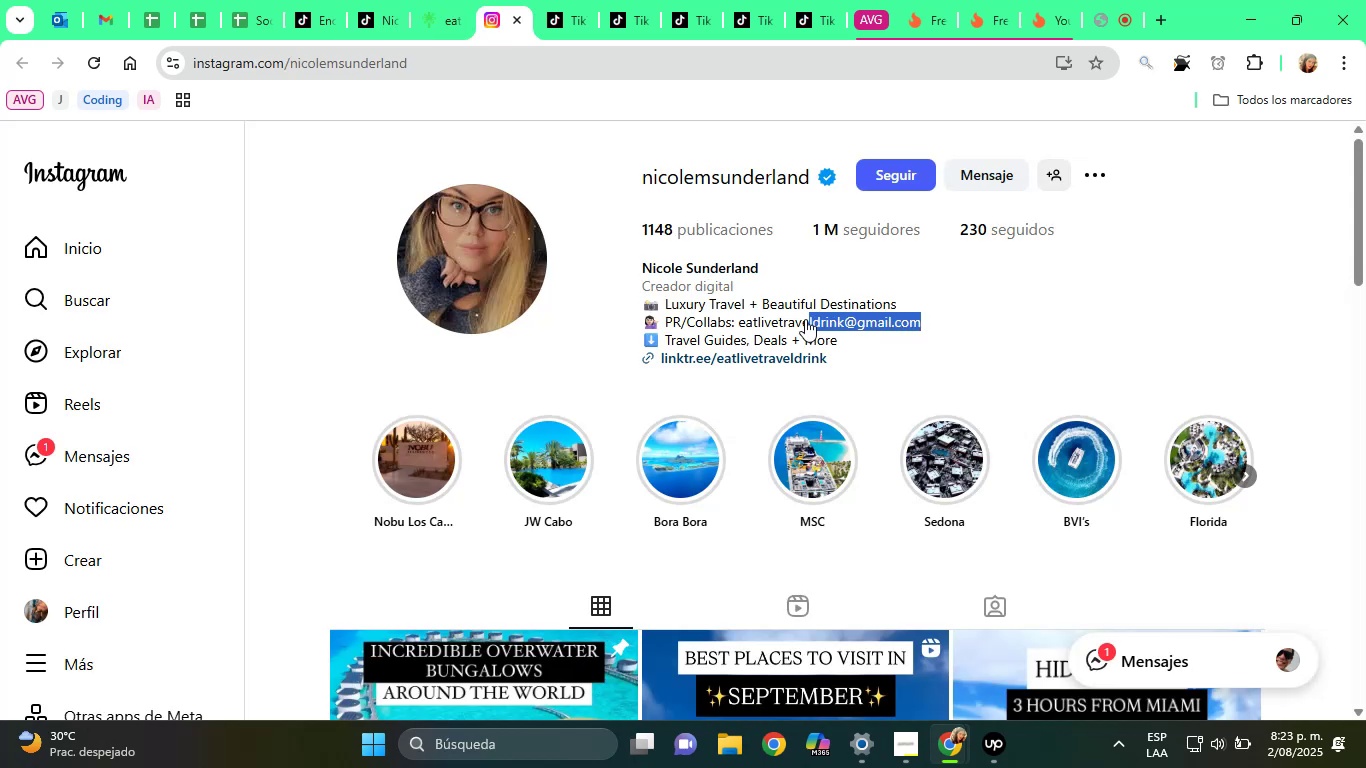 
key(Control+C)
 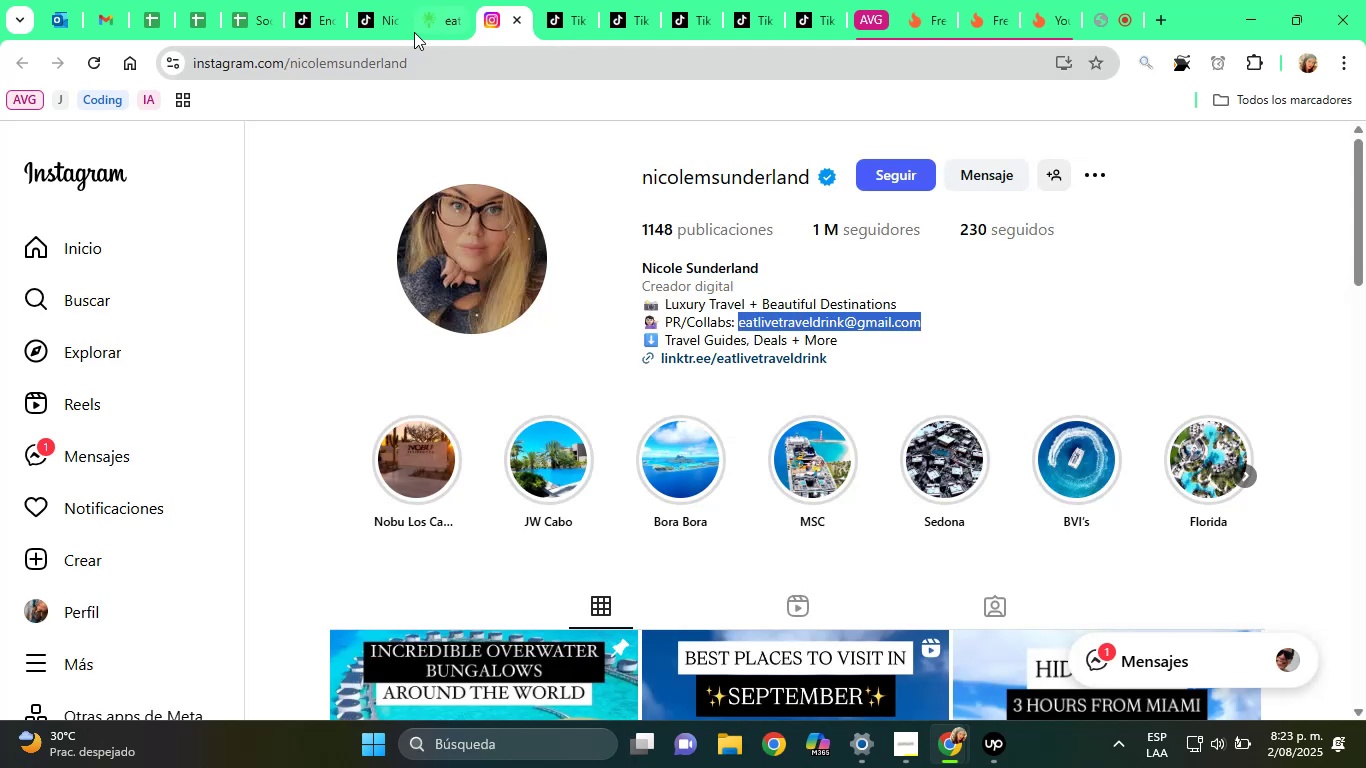 
left_click([198, 0])
 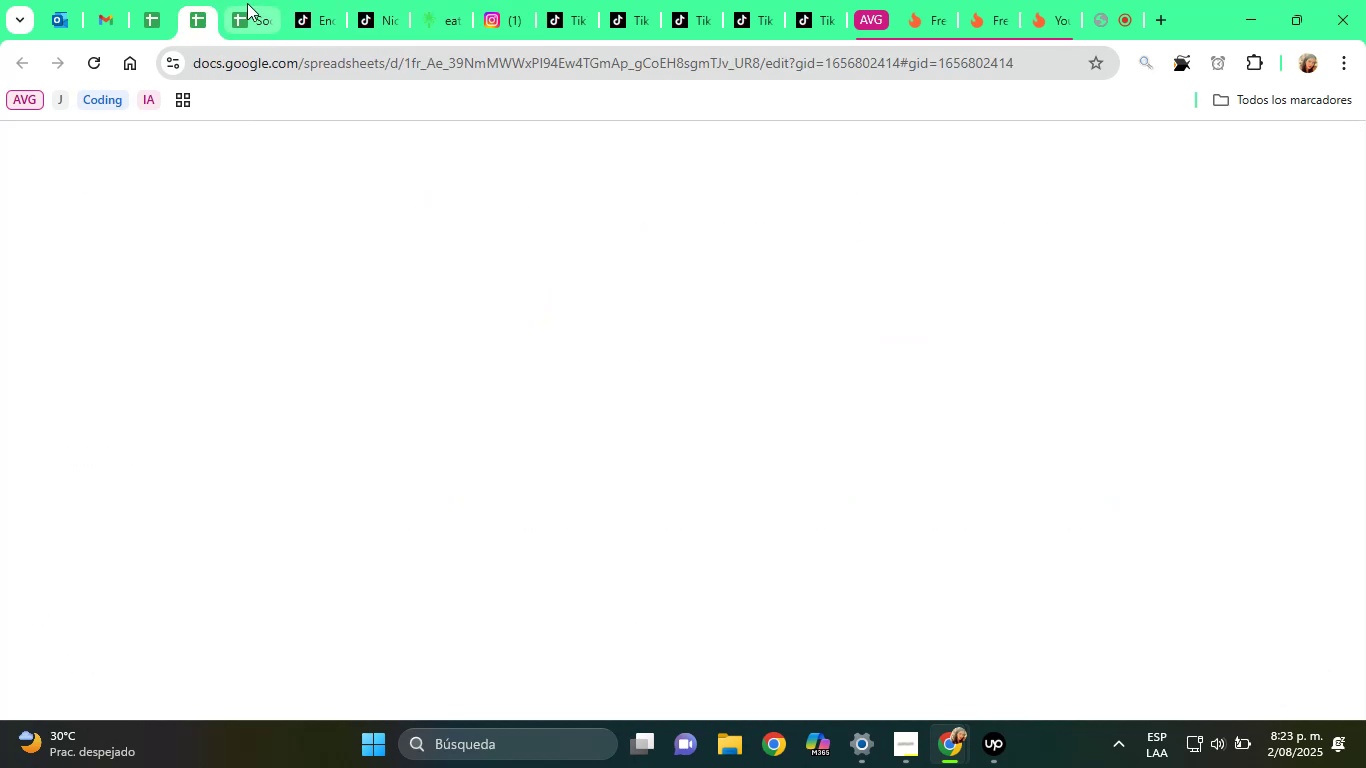 
left_click([247, 3])
 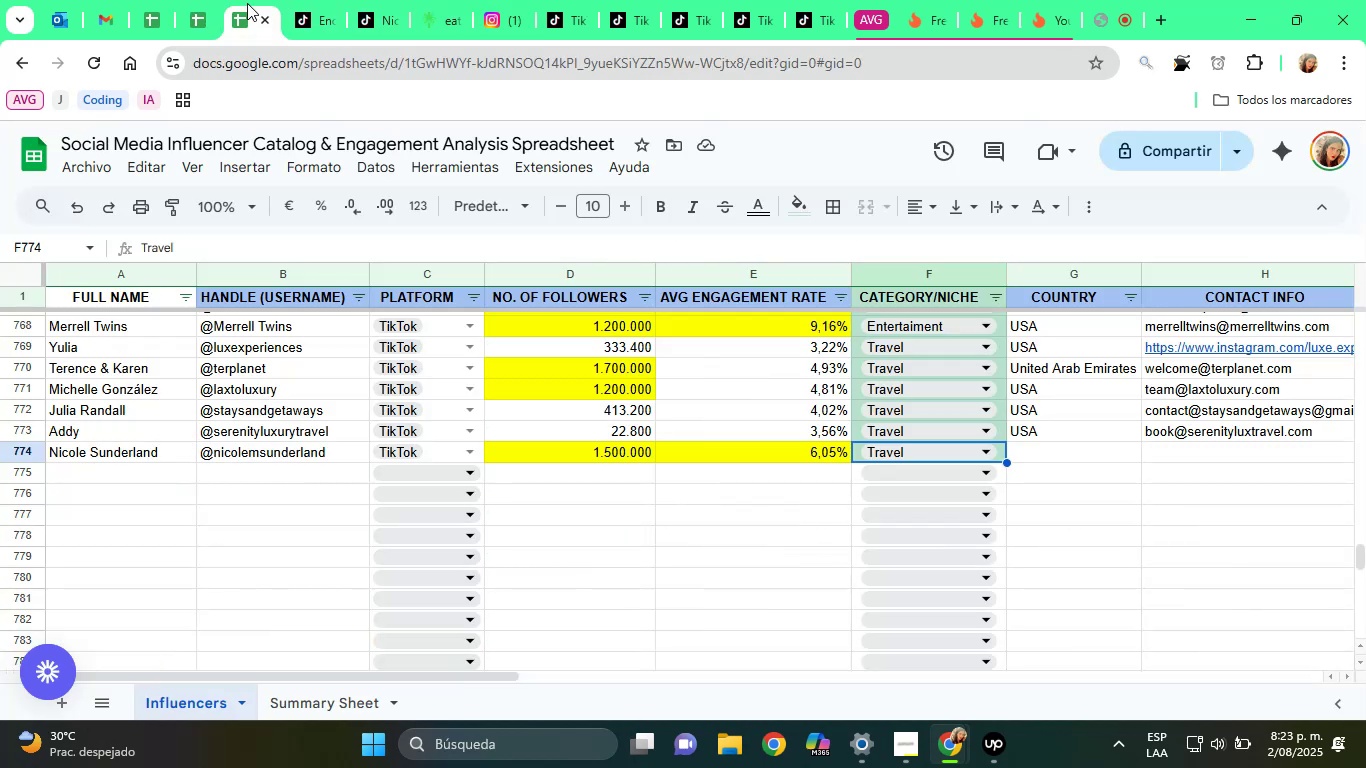 
key(ArrowRight)
 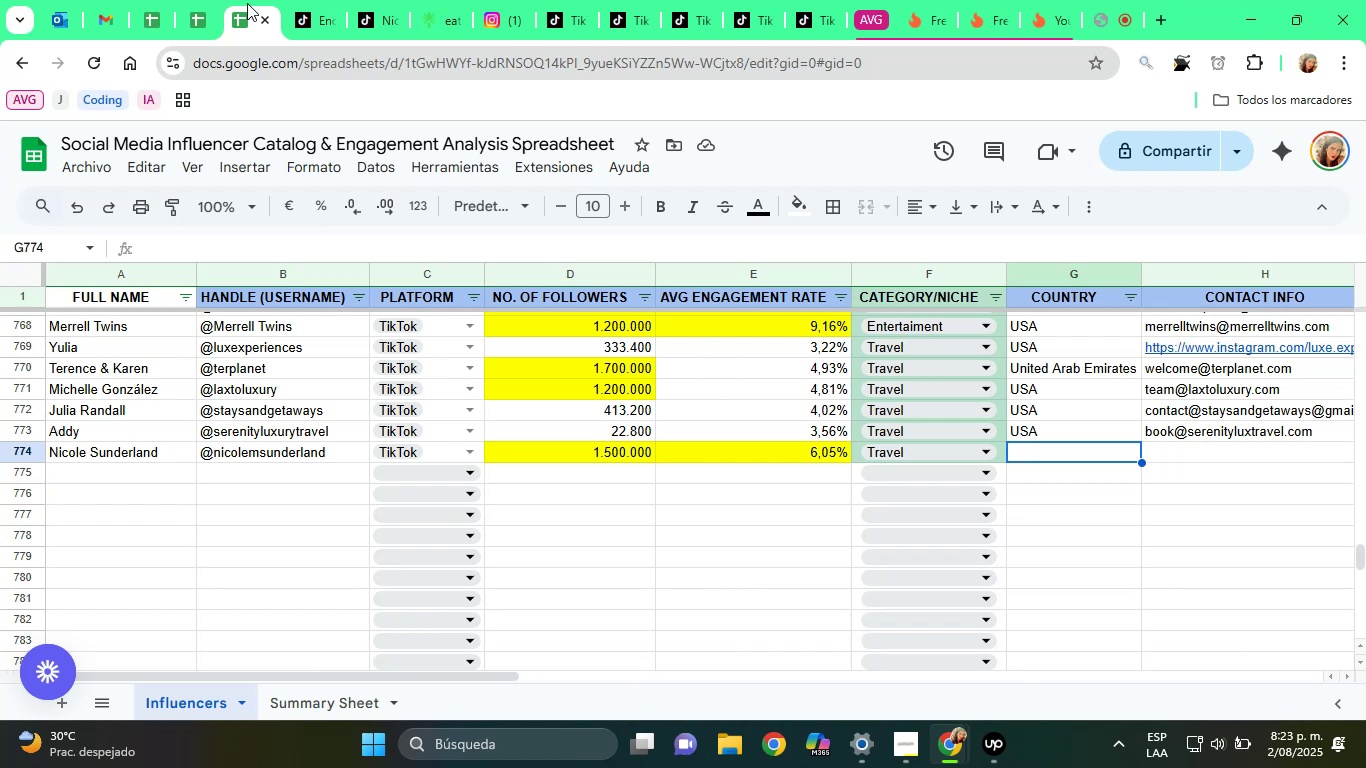 
type(USA)
 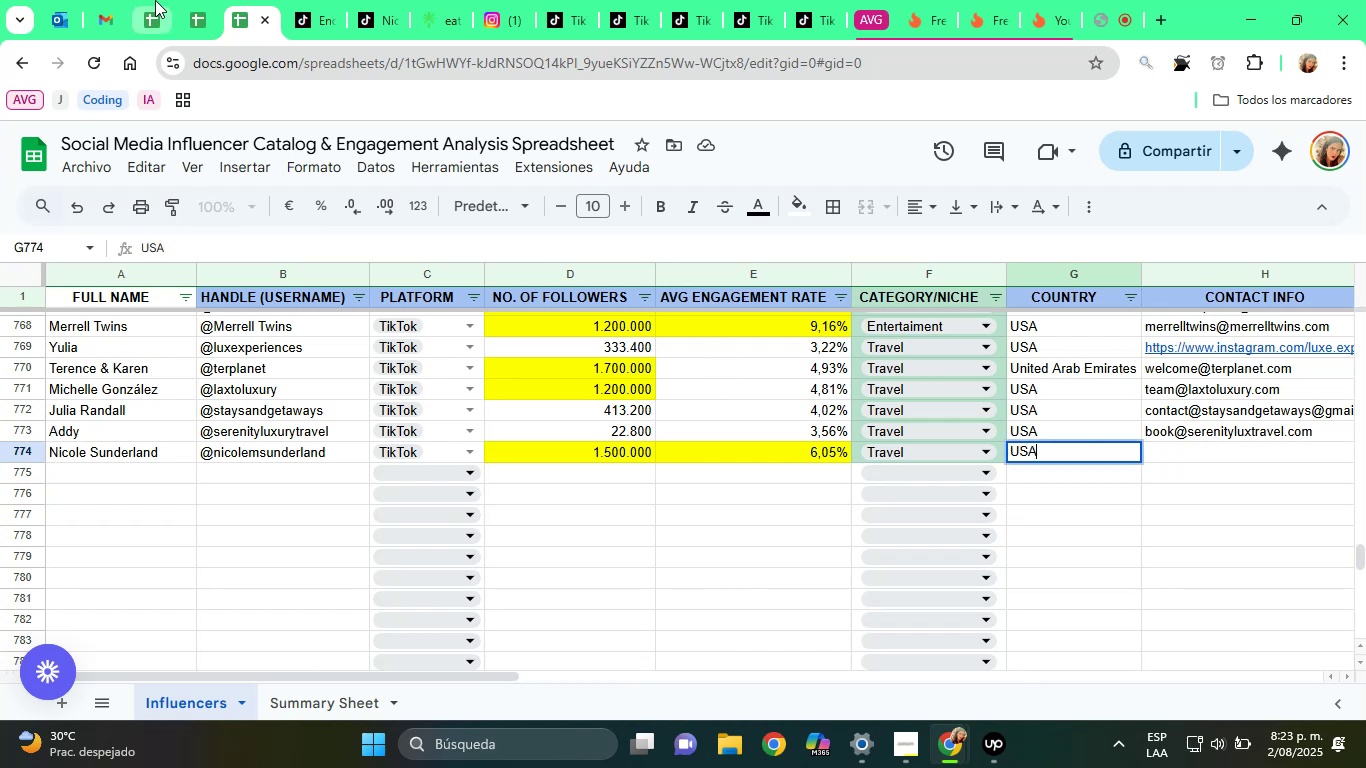 
key(ArrowRight)
 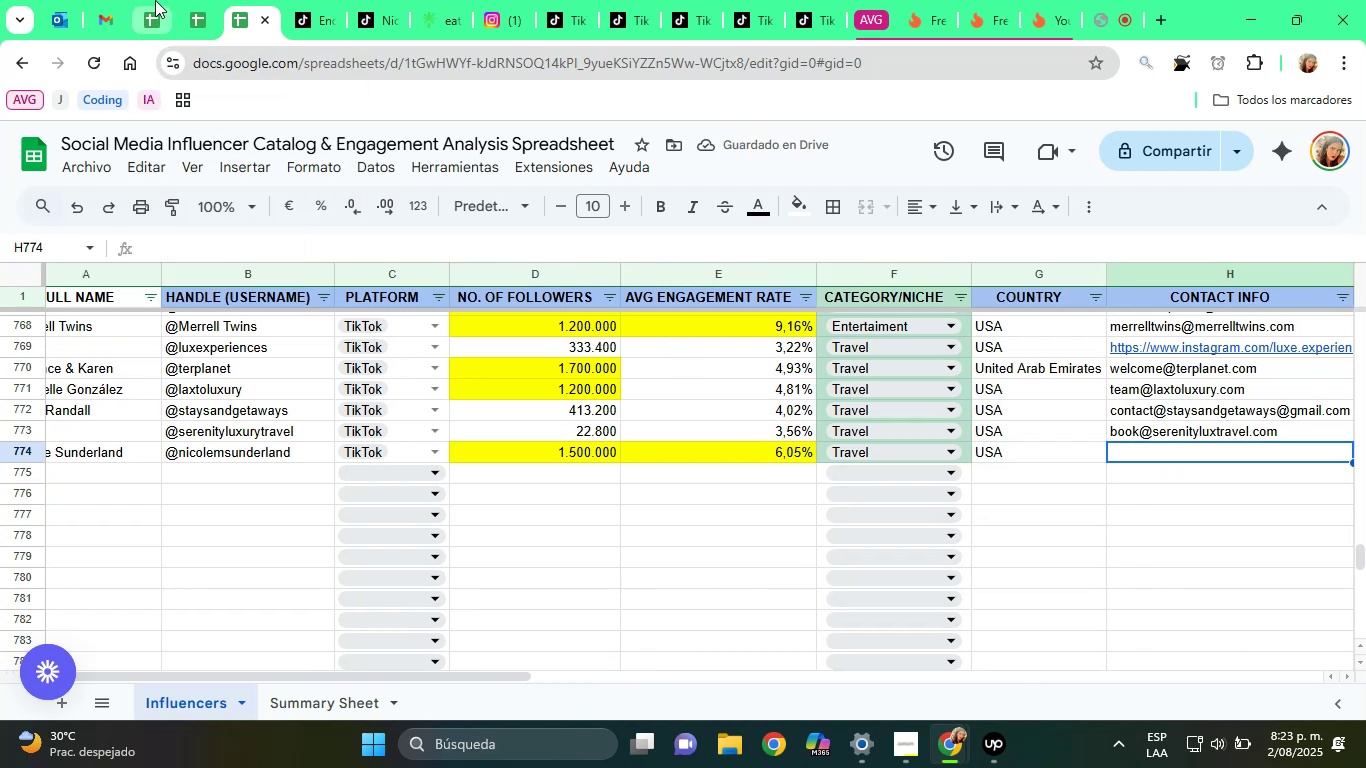 
wait(7.43)
 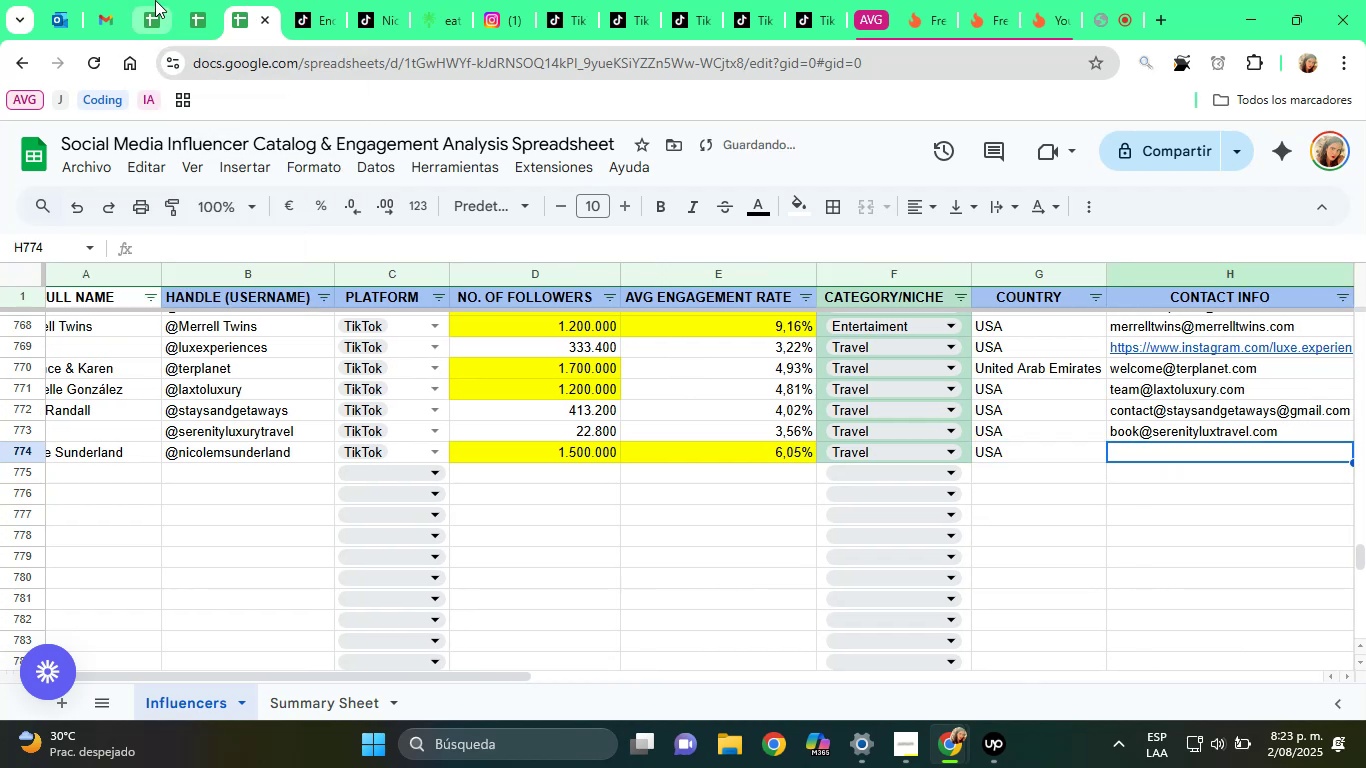 
key(Control+V)
 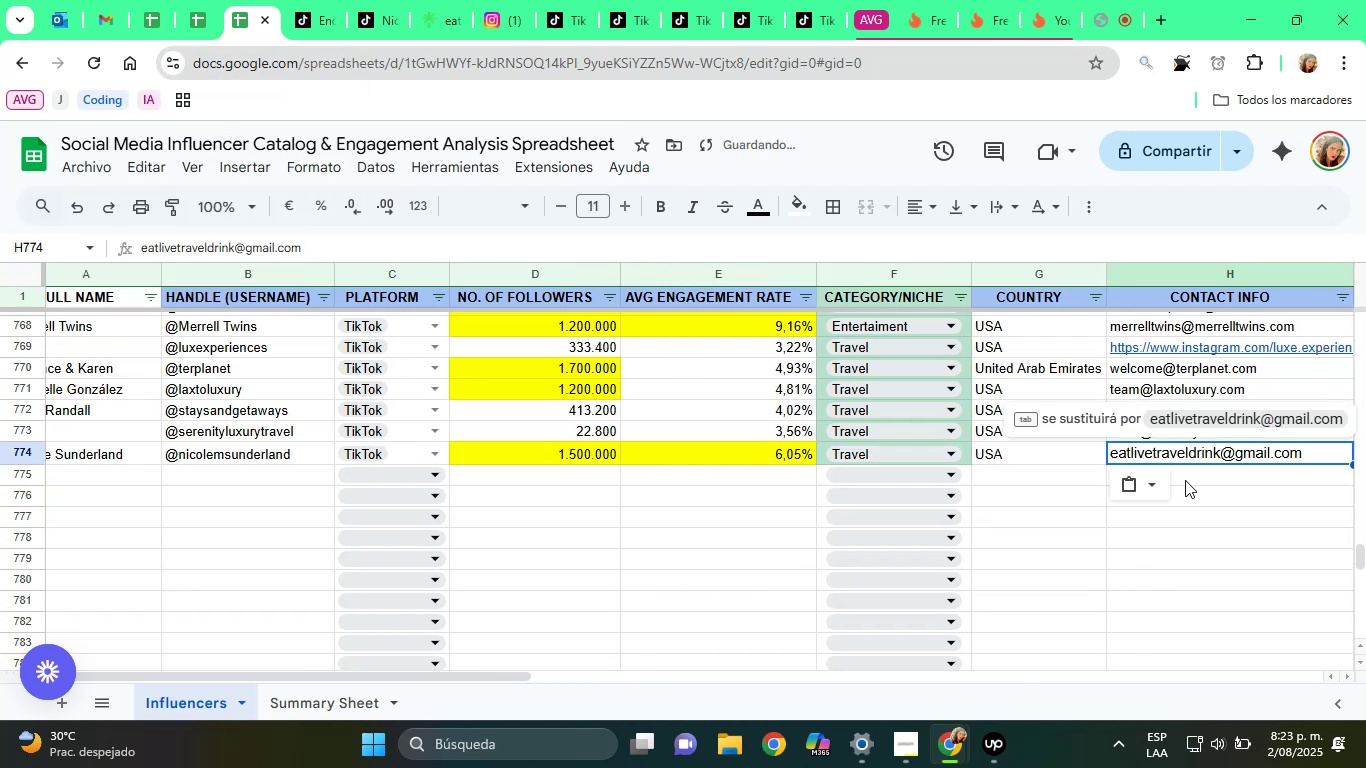 
left_click([1152, 476])
 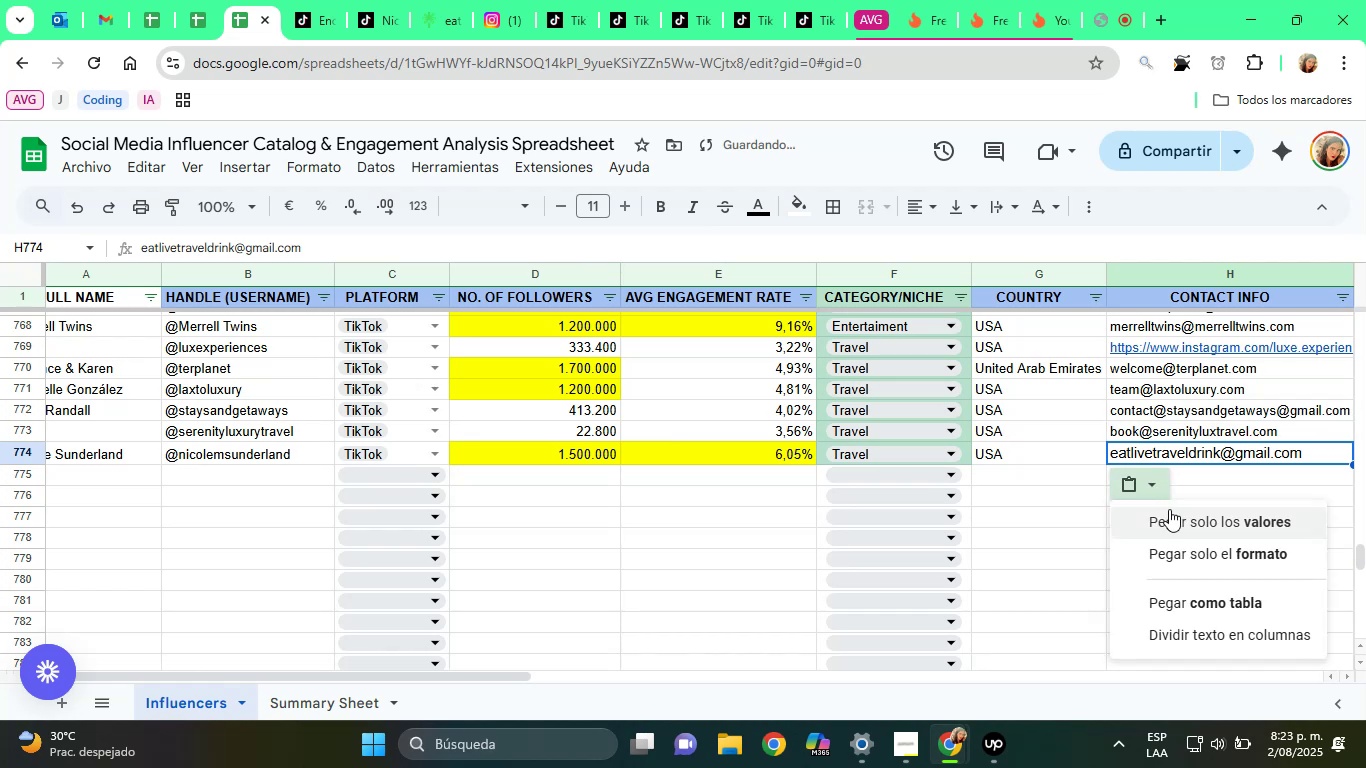 
left_click([1171, 511])
 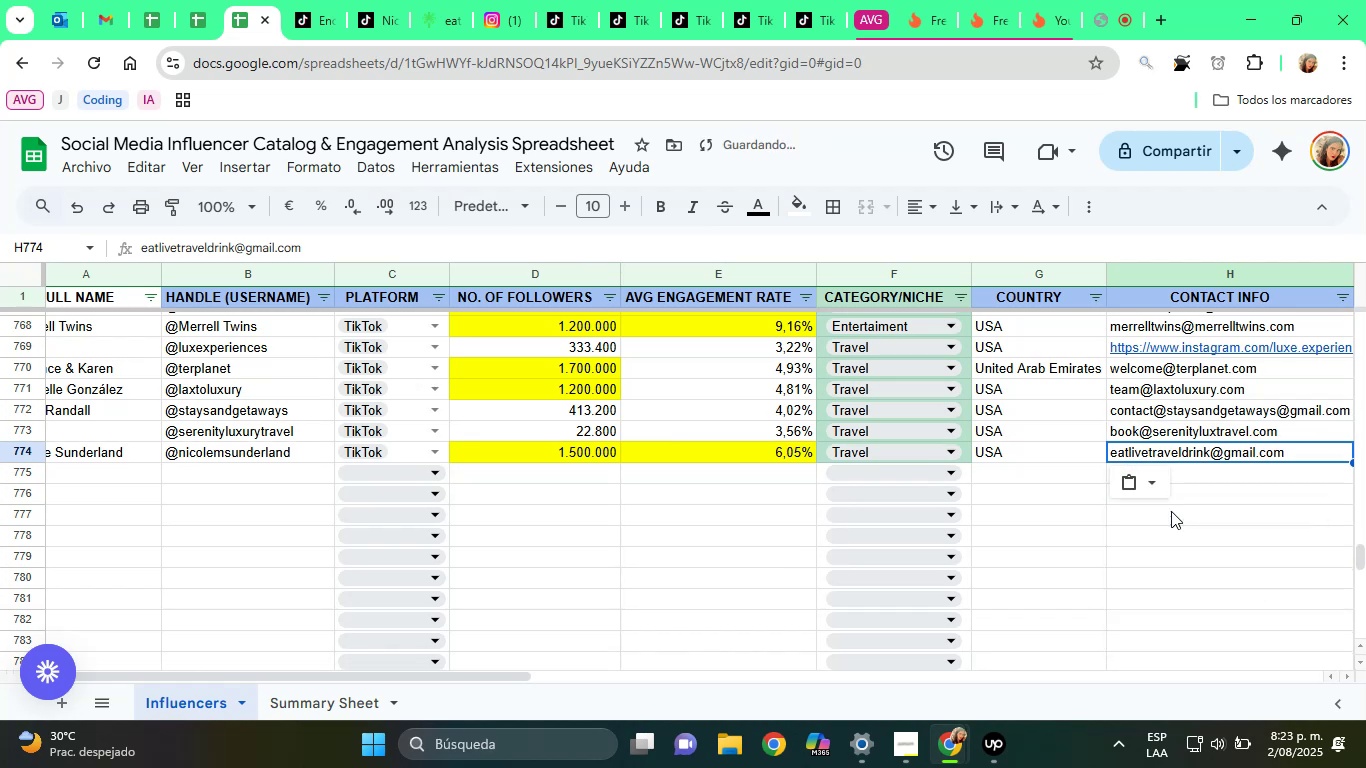 
key(ArrowRight)
 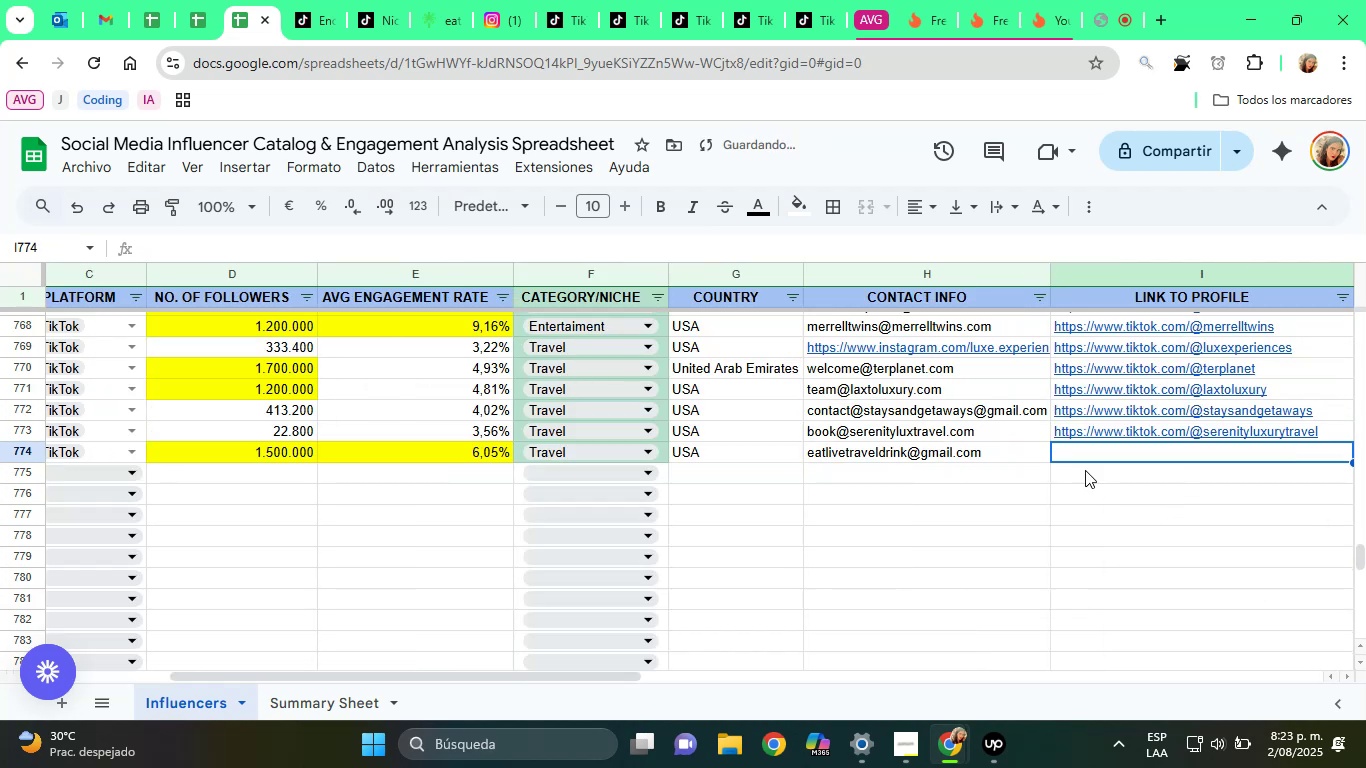 
mouse_move([516, 26])
 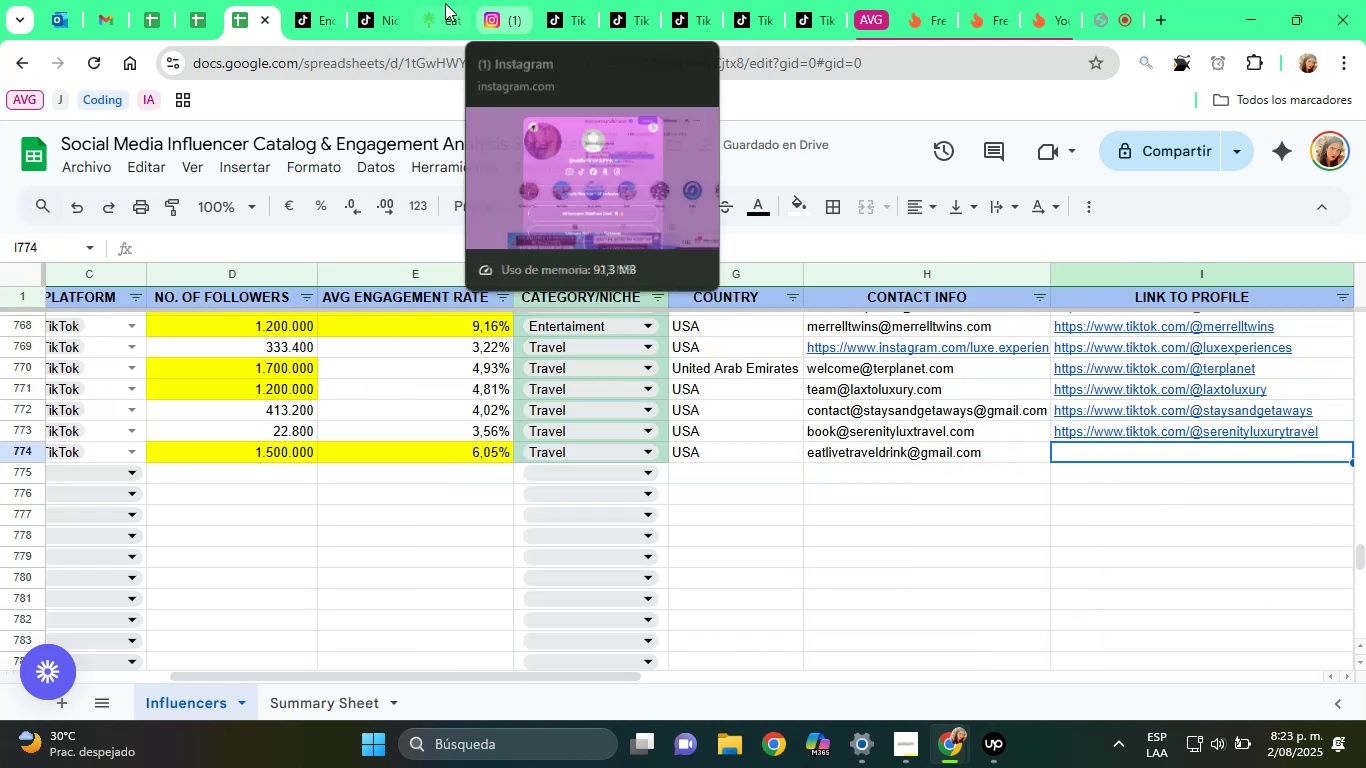 
left_click([391, 0])
 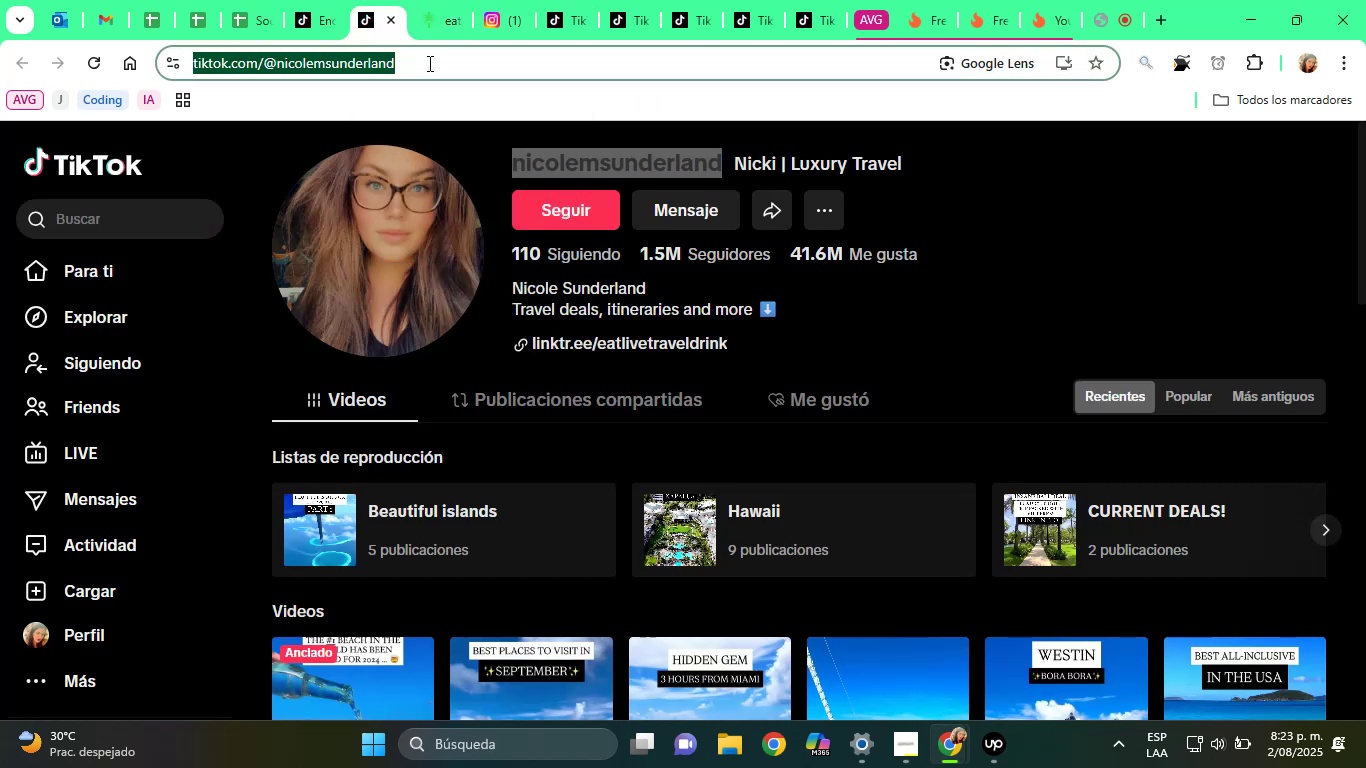 
key(Control+C)
 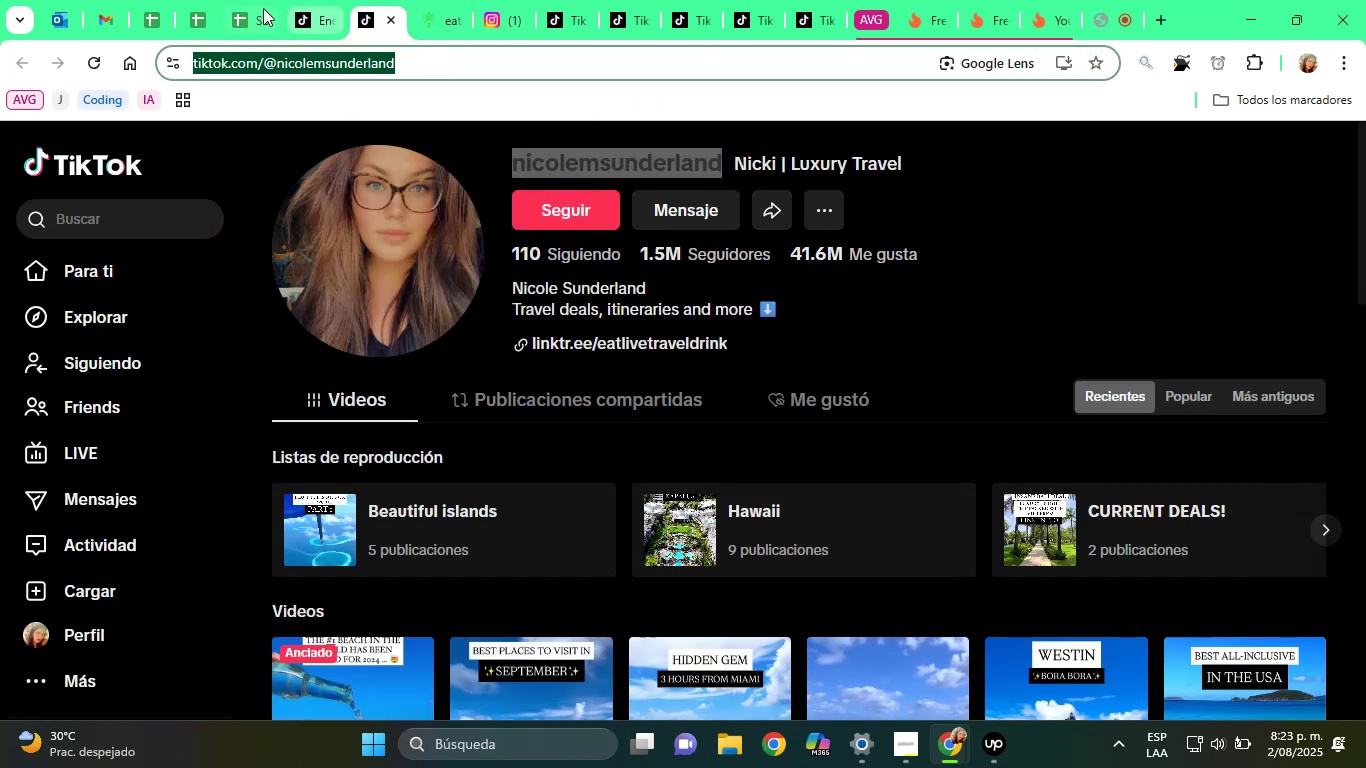 
left_click([241, 0])
 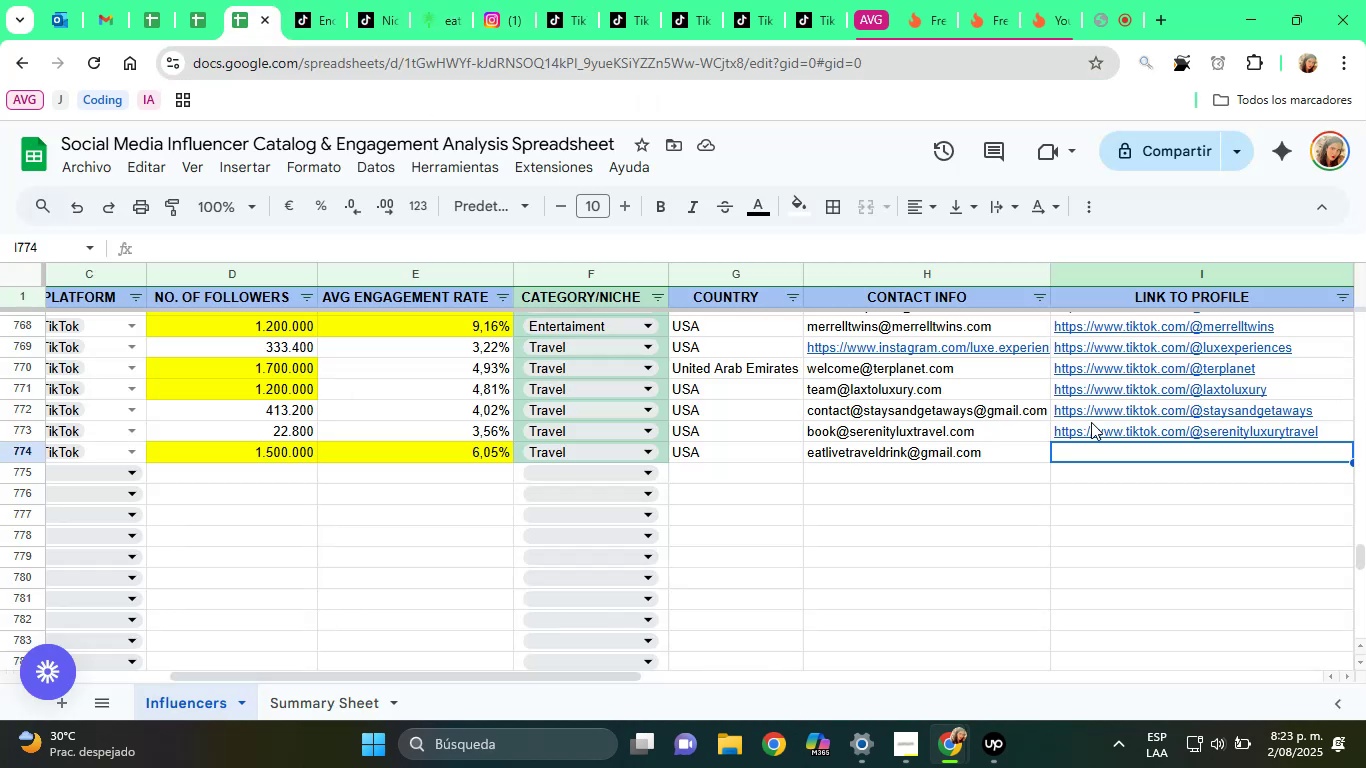 
key(Control+V)
 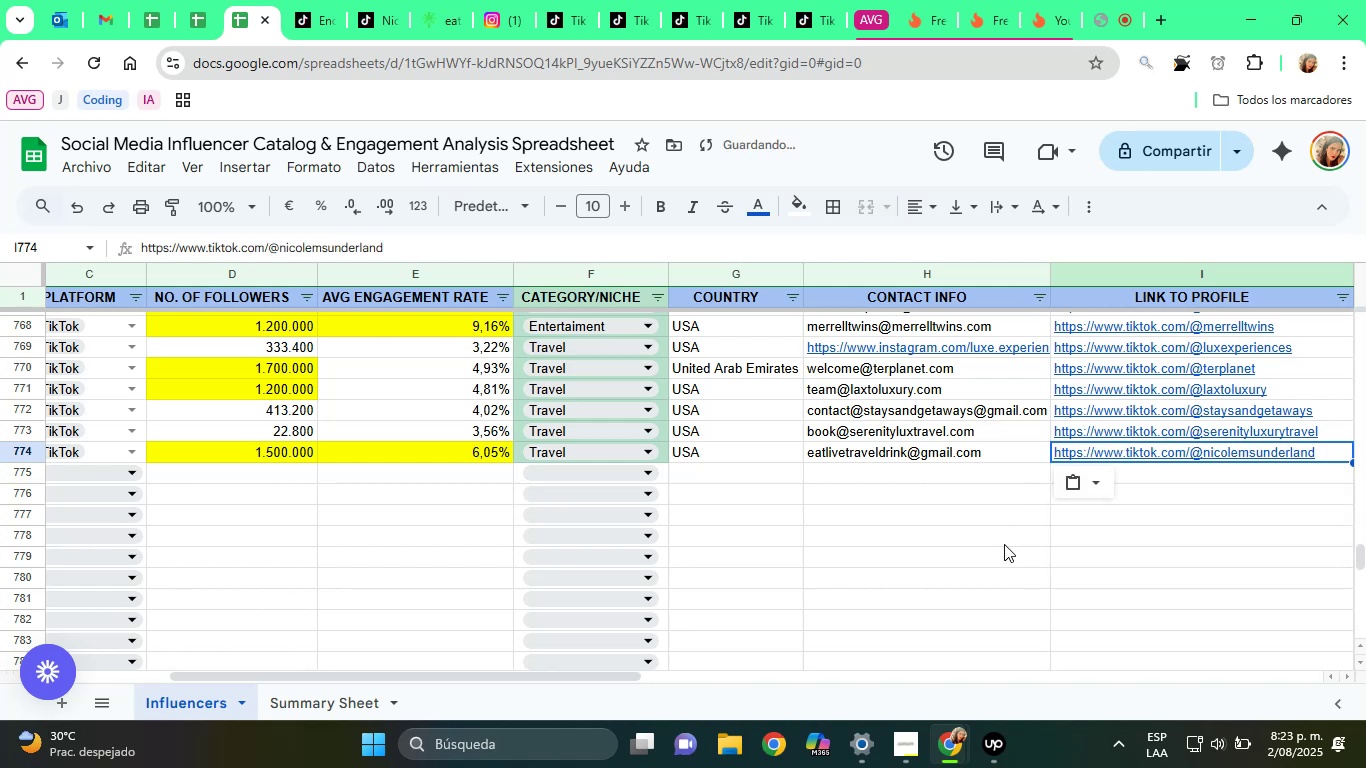 
key(ArrowRight)
 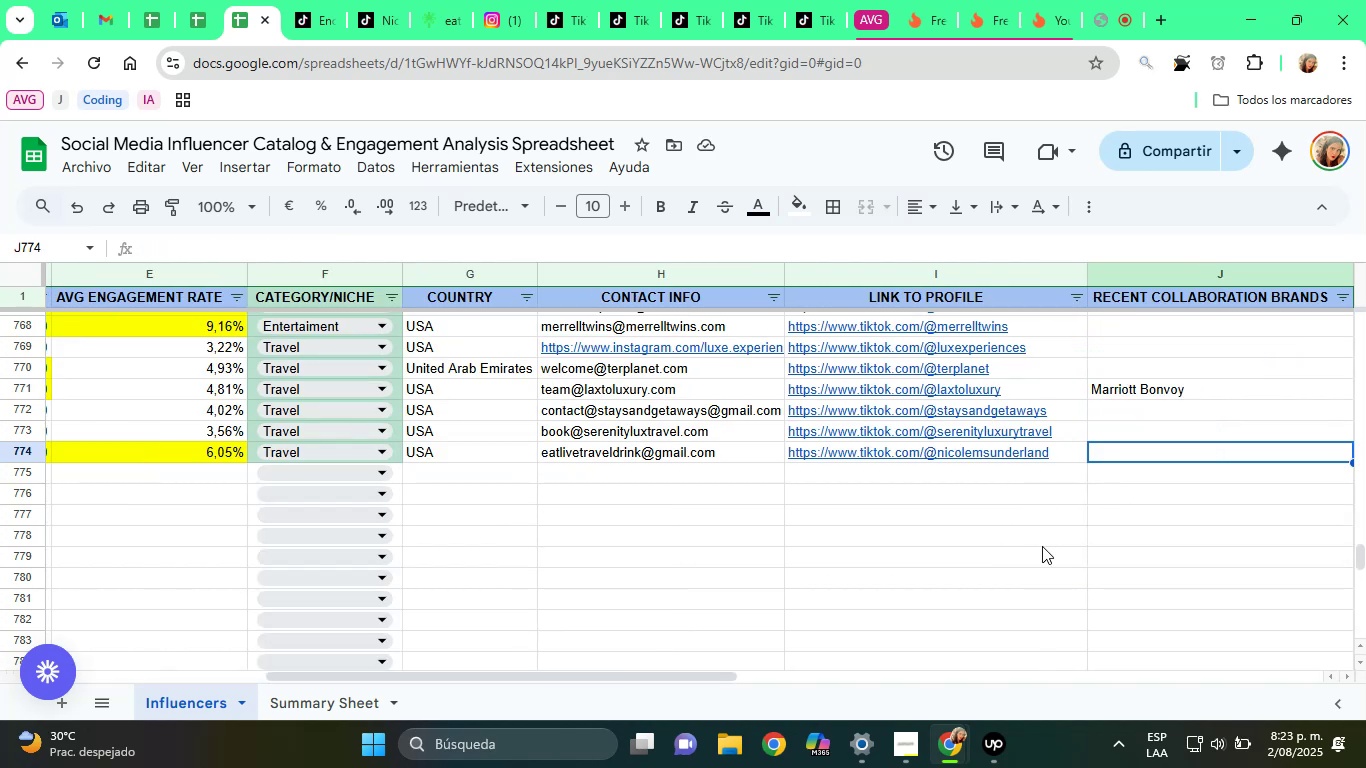 
wait(7.68)
 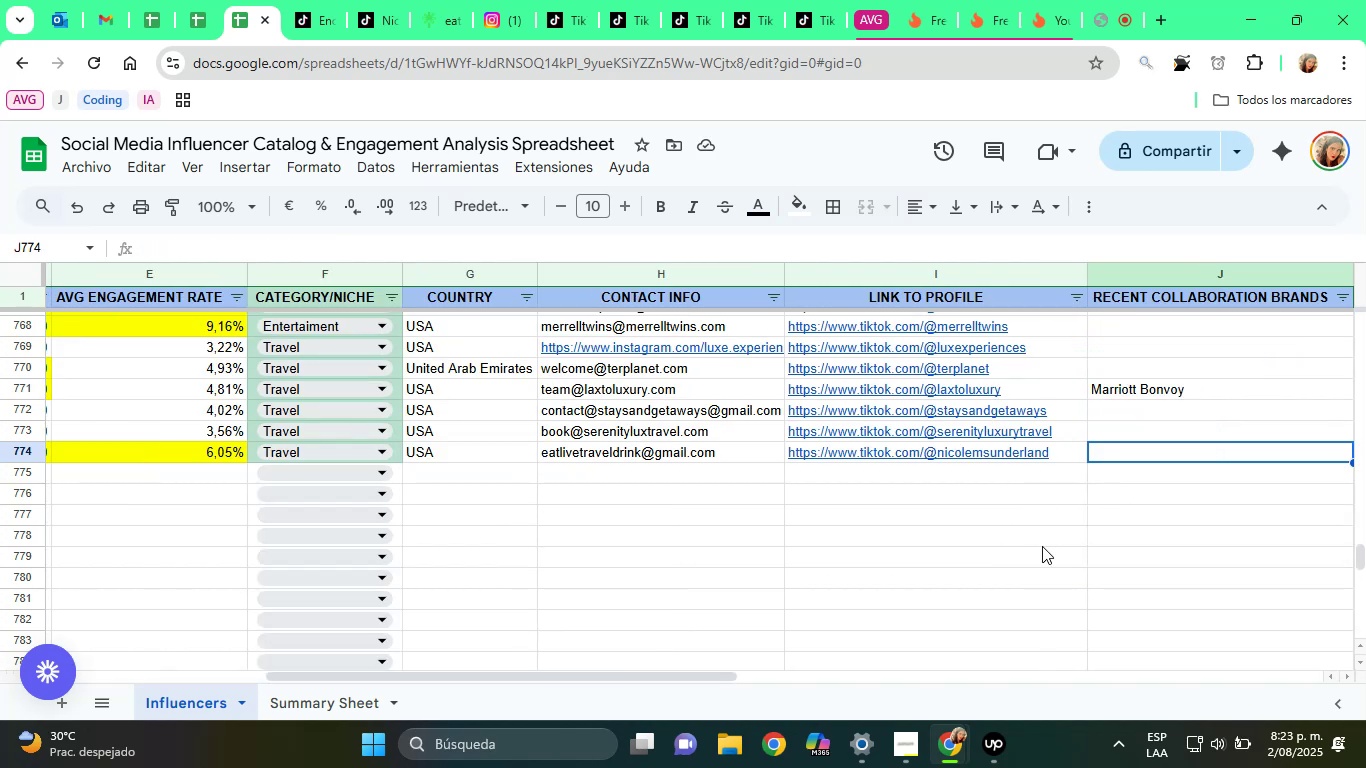 
key(ArrowDown)
 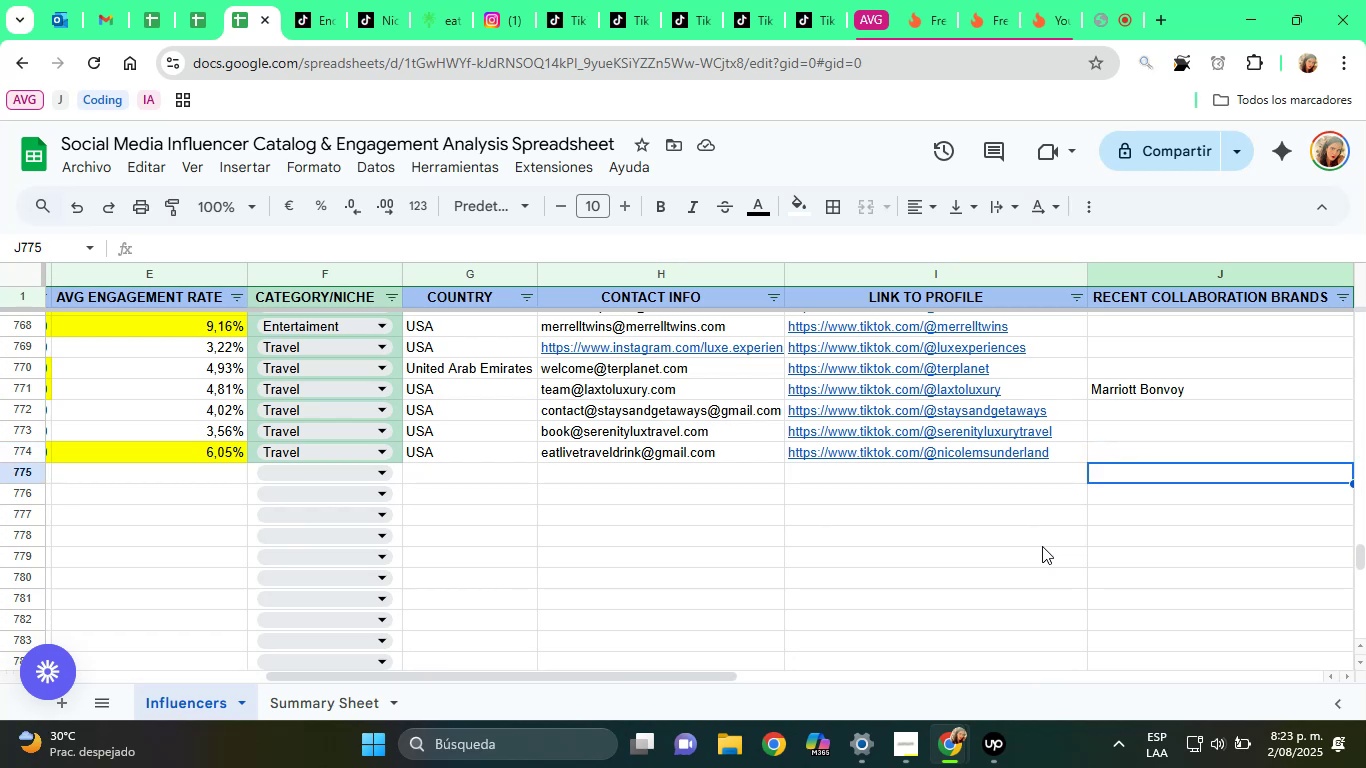 
key(ArrowUp)
 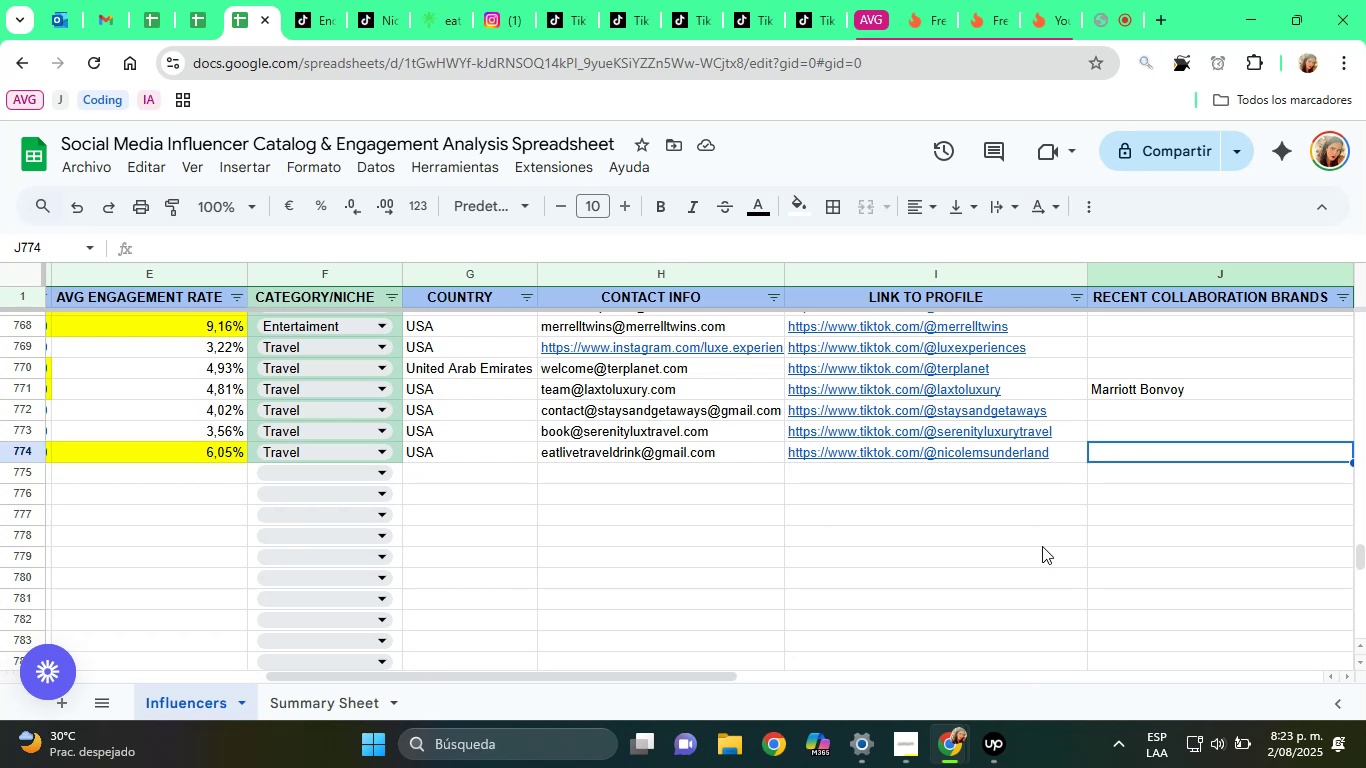 
key(ArrowLeft)
 